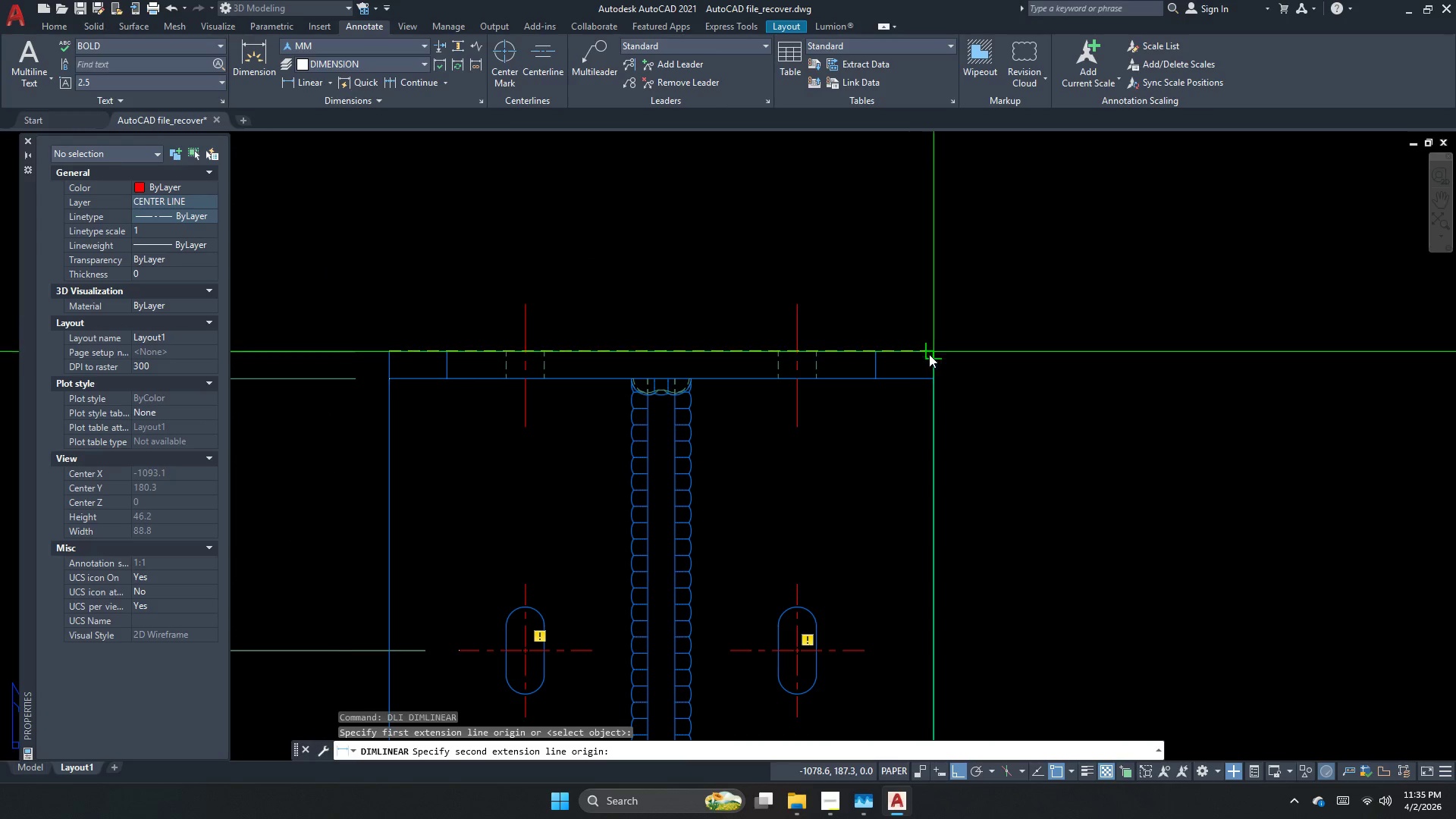 
left_click_drag(start_coordinate=[930, 353], to_coordinate=[914, 347])
 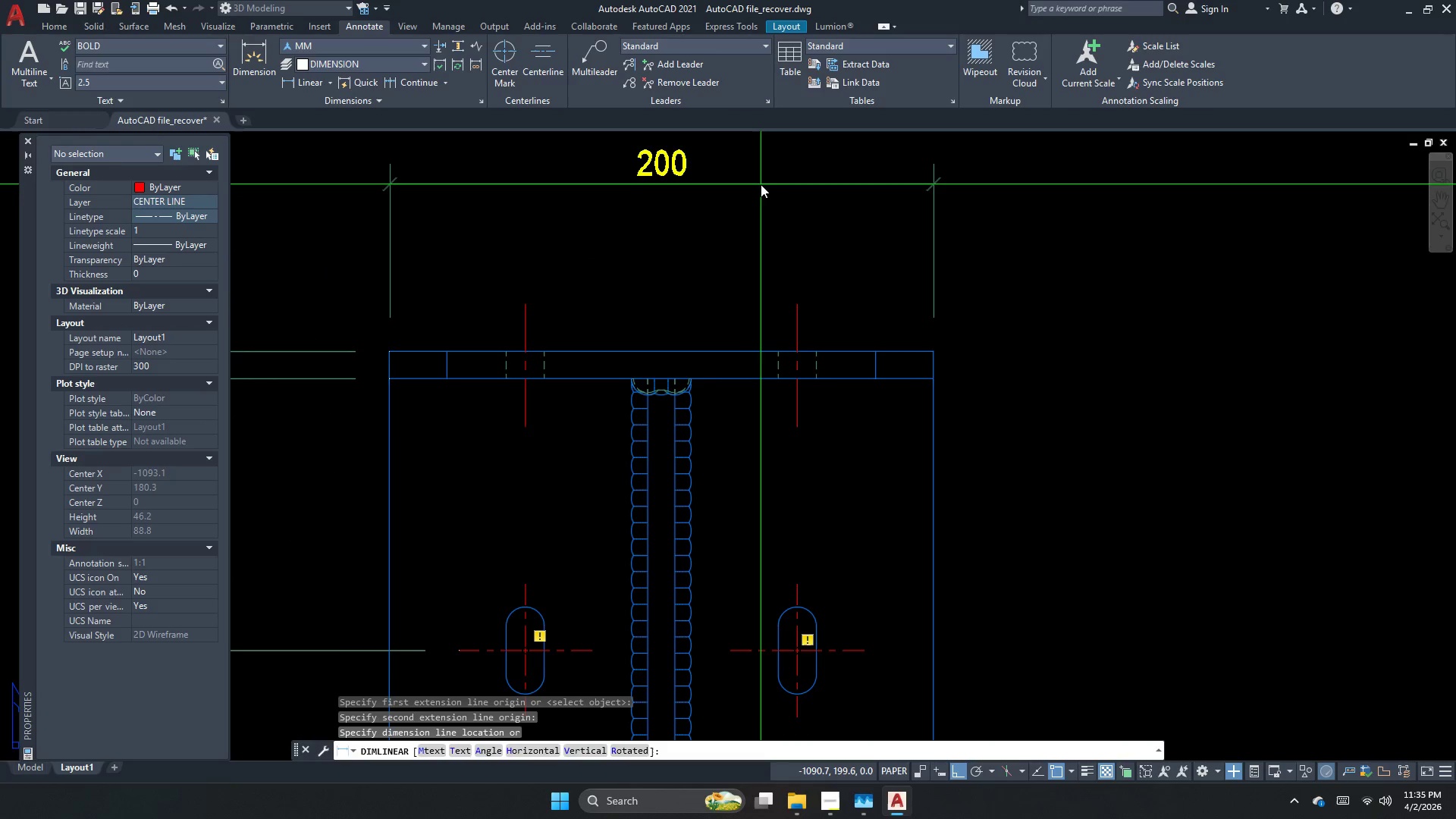 
scroll: coordinate [746, 205], scroll_direction: down, amount: 1.0
 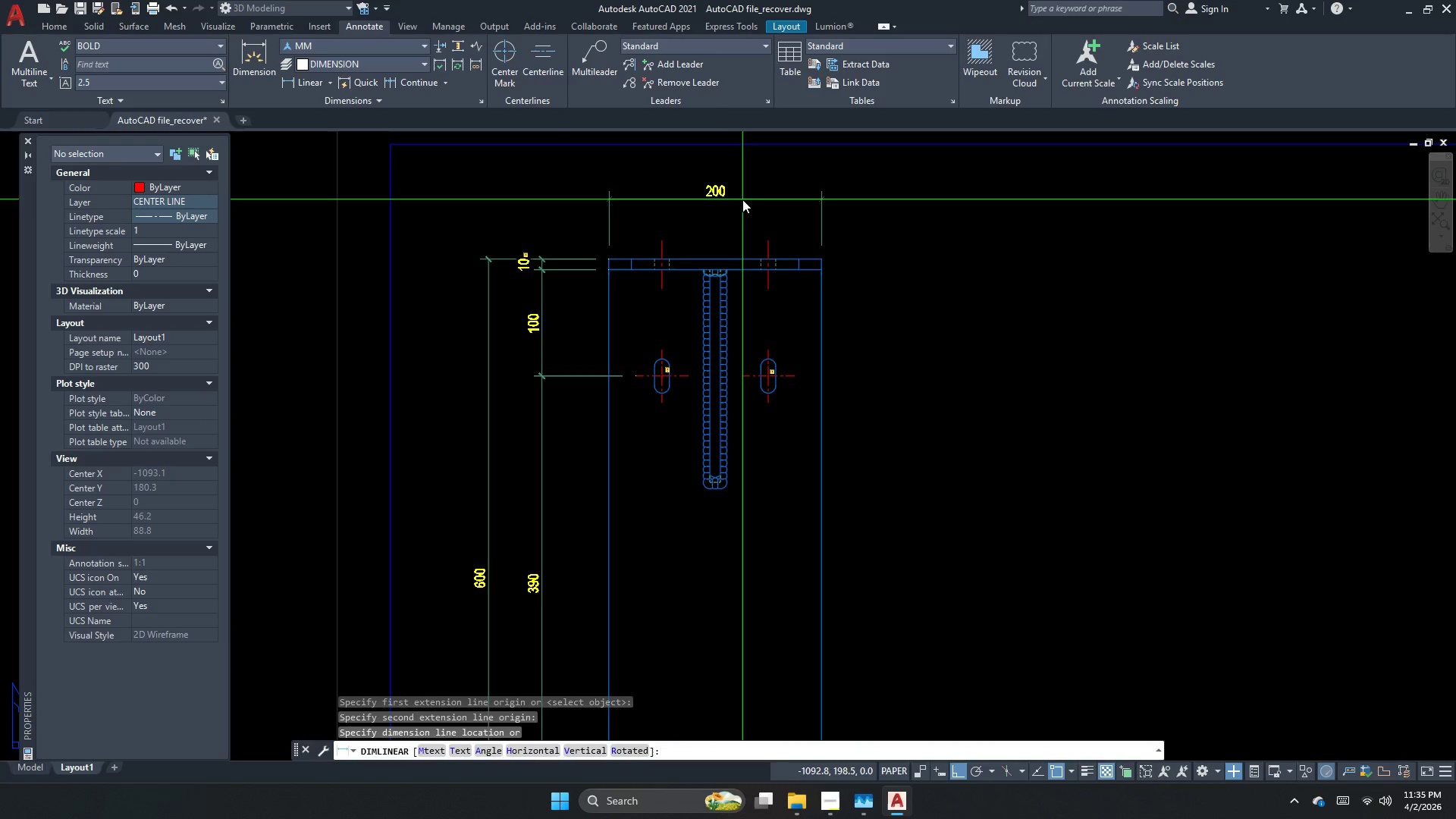 
left_click_drag(start_coordinate=[746, 194], to_coordinate=[742, 199])
 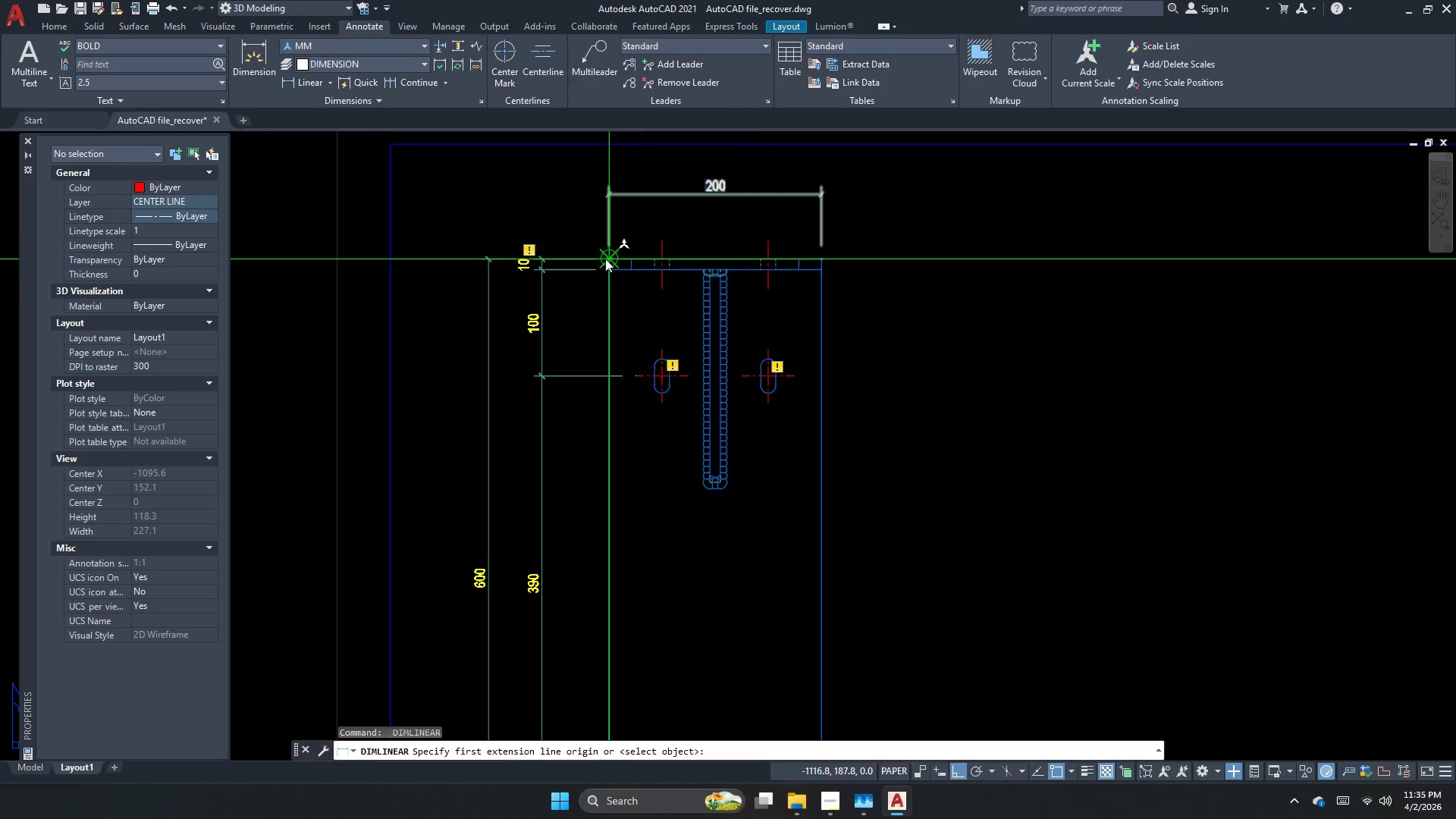 
key(Escape)
 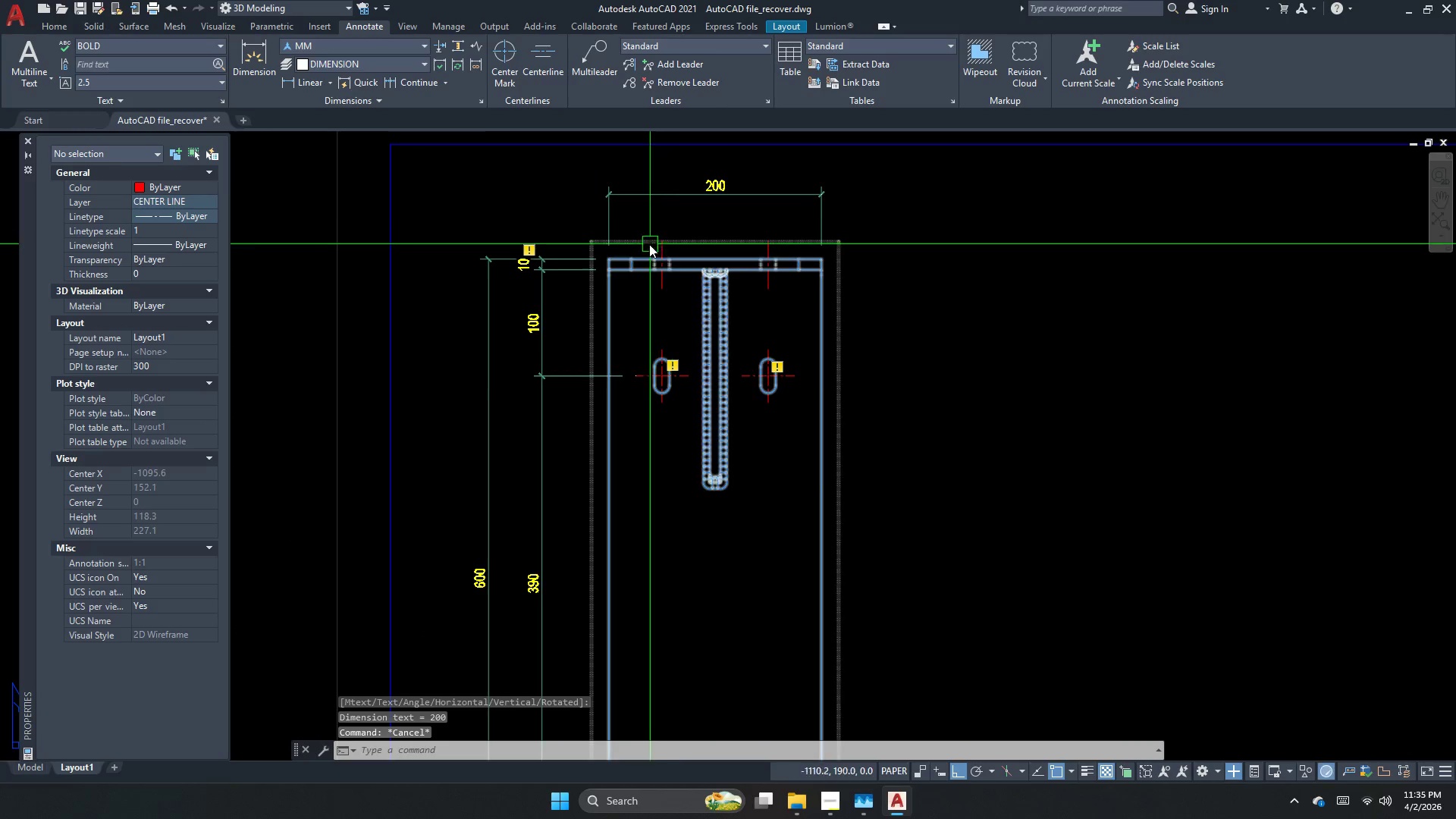 
key(Space)
 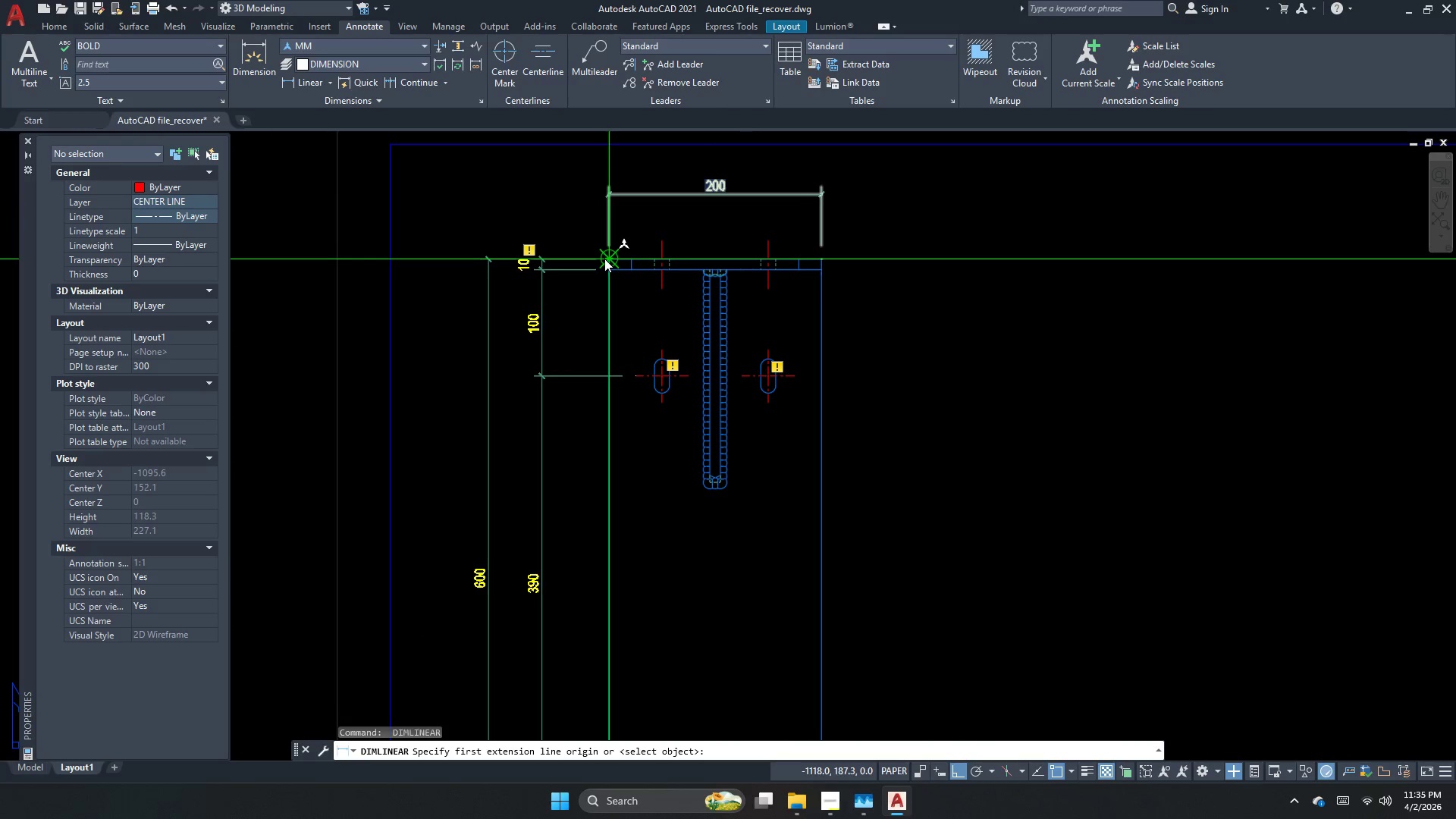 
left_click_drag(start_coordinate=[604, 259], to_coordinate=[614, 252])
 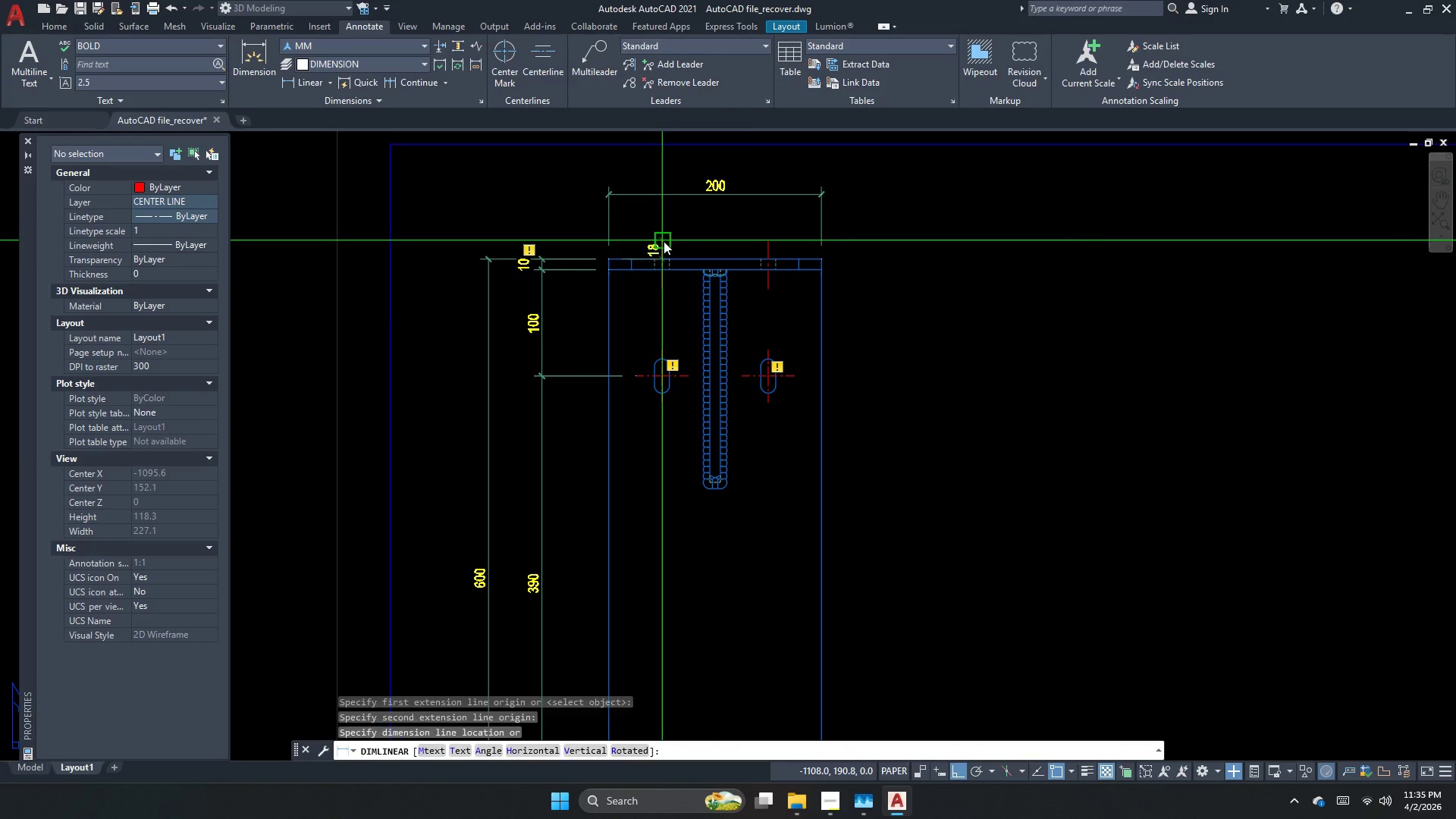 
scroll: coordinate [651, 205], scroll_direction: up, amount: 1.0
 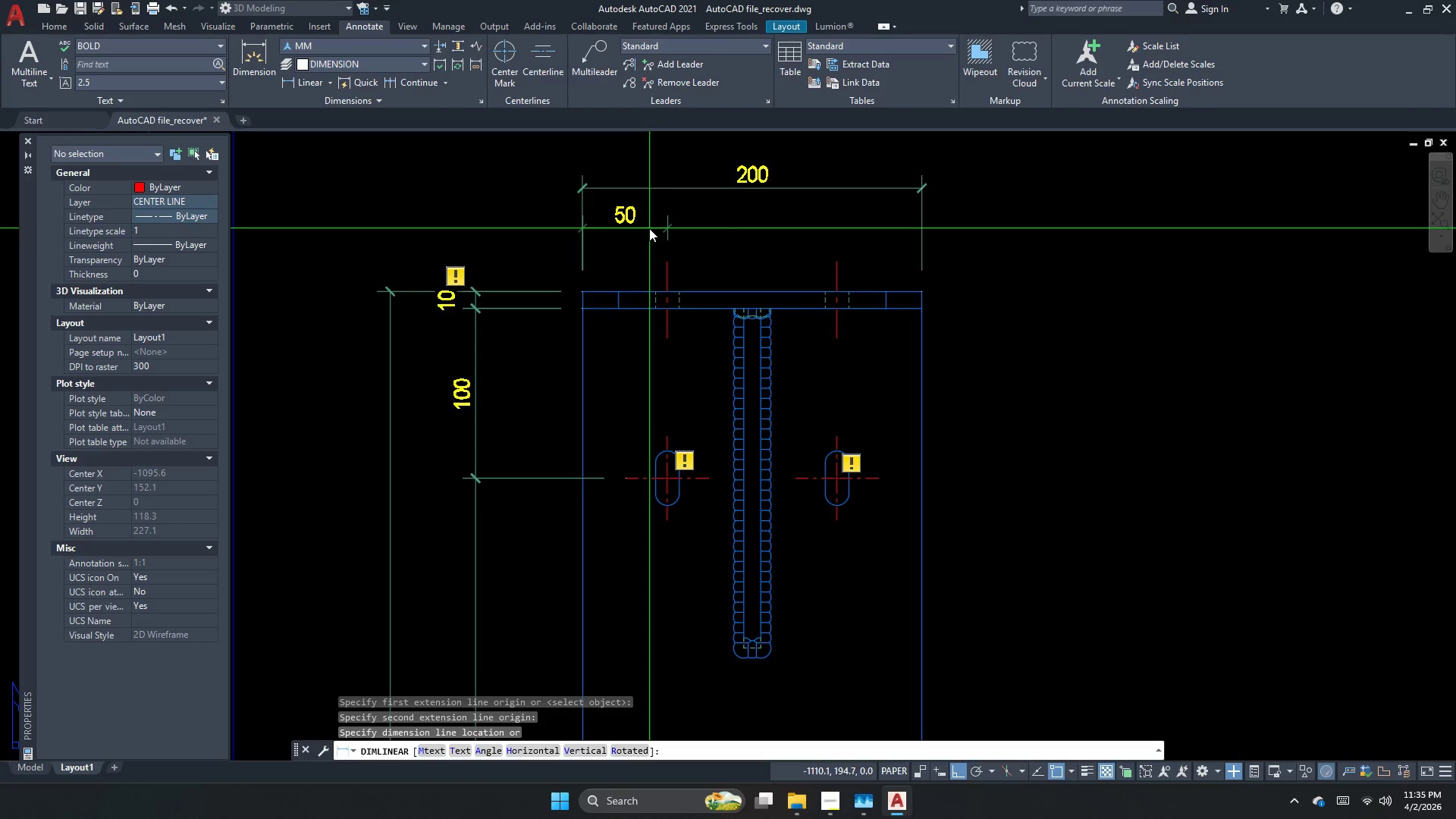 
left_click([649, 228])
 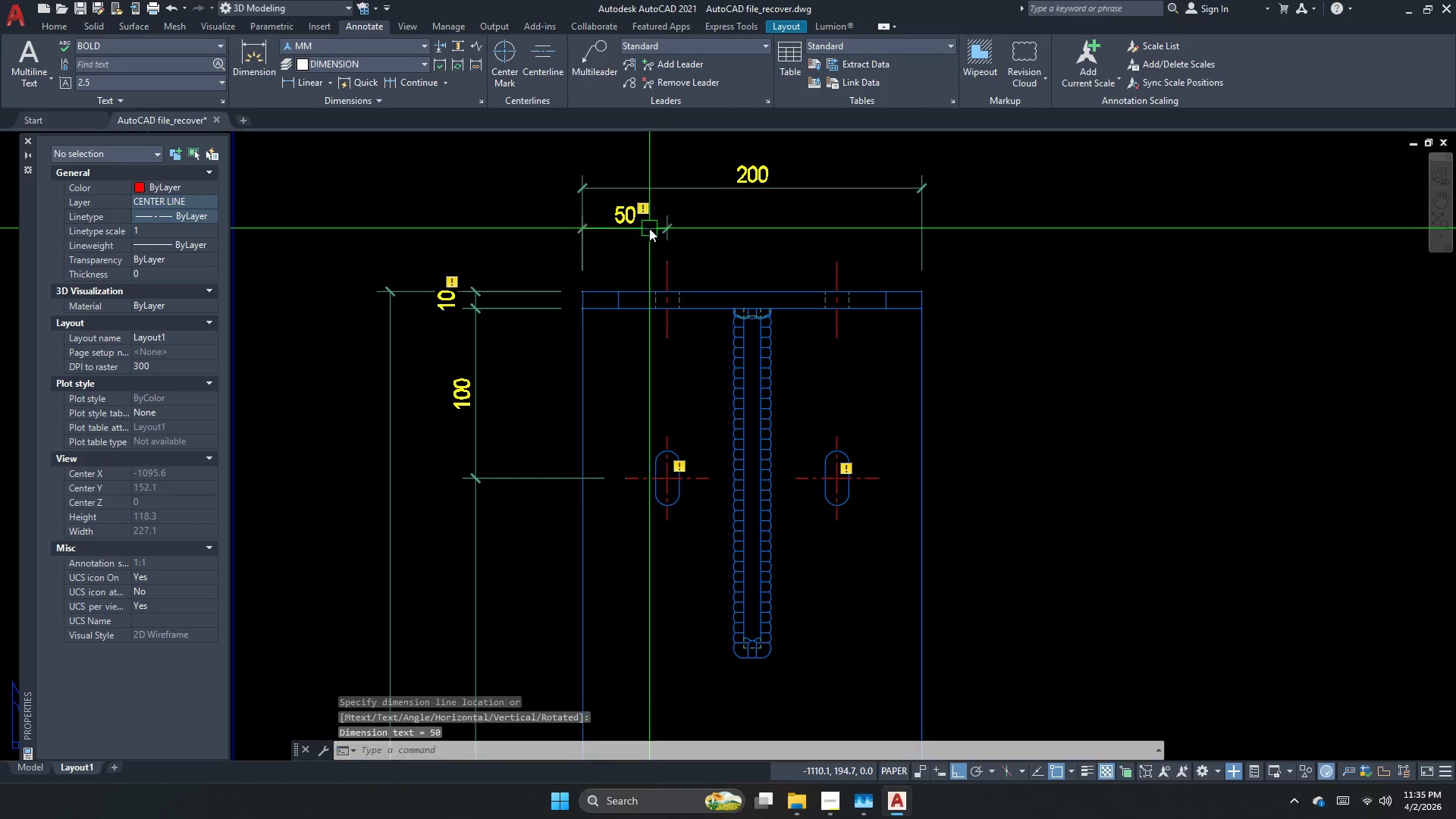 
key(Escape)
key(Escape)
type(dco )
key(Escape)
 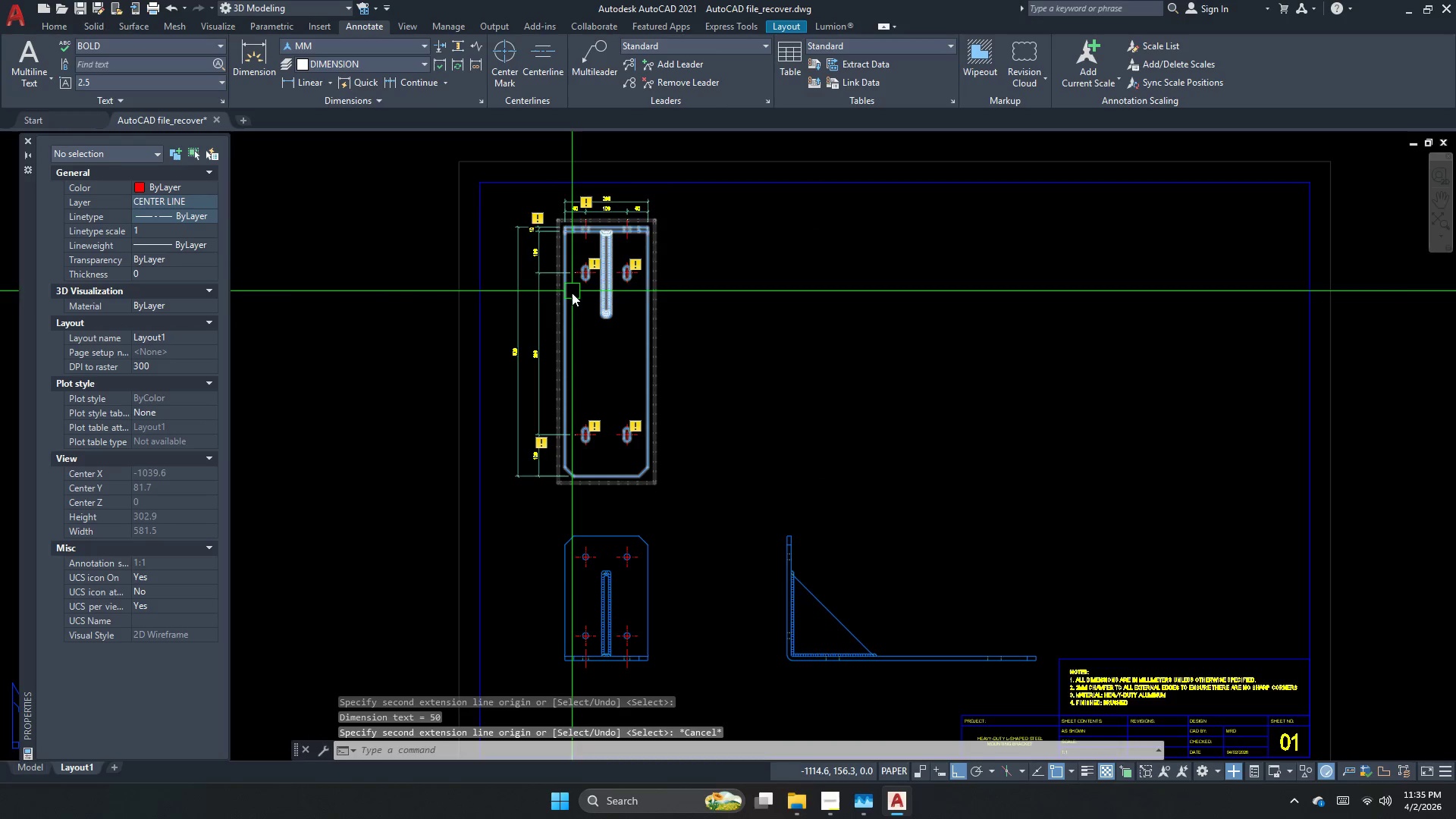 
left_click_drag(start_coordinate=[833, 264], to_coordinate=[833, 271])
 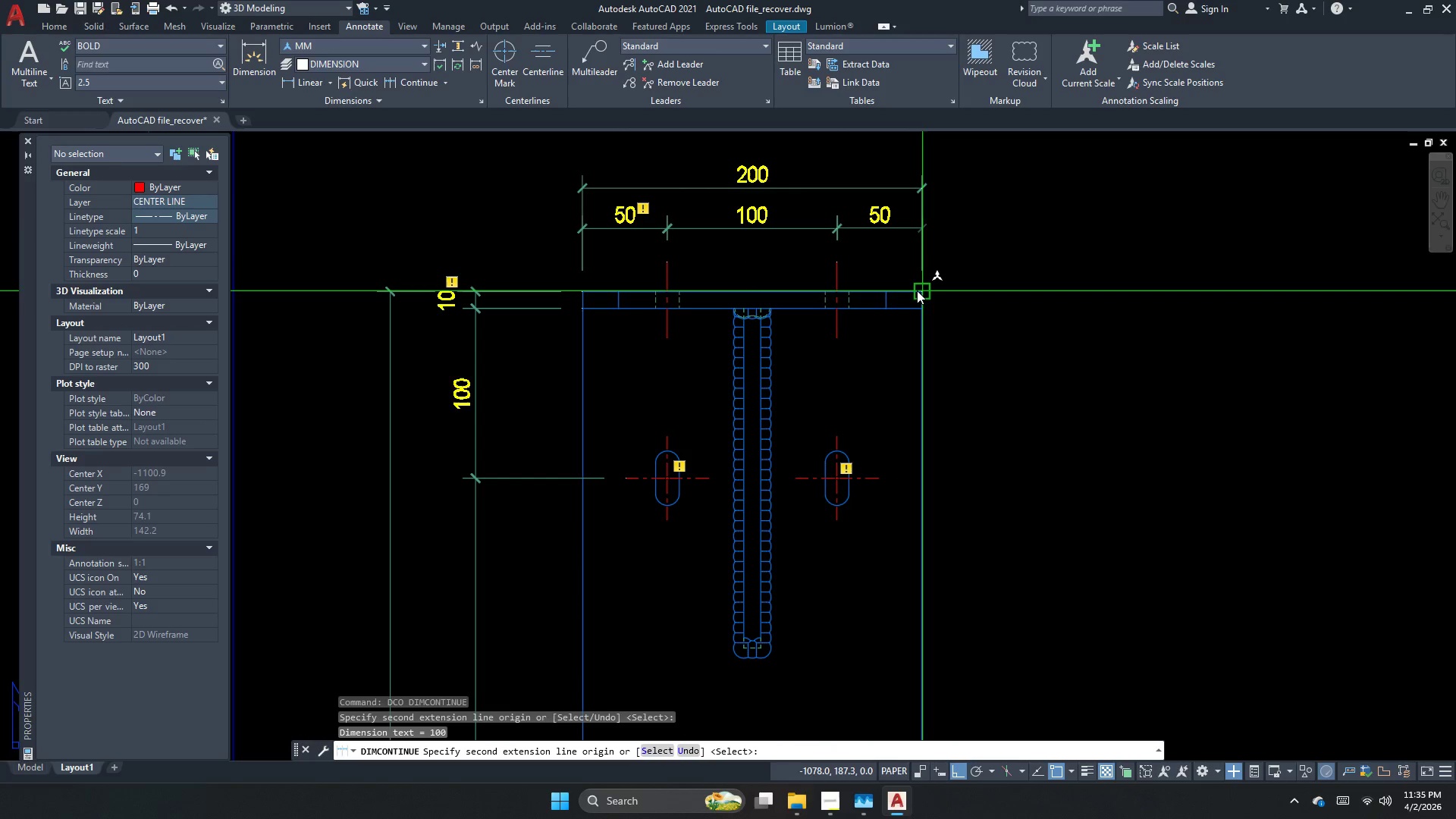 
left_click_drag(start_coordinate=[918, 291], to_coordinate=[905, 294])
 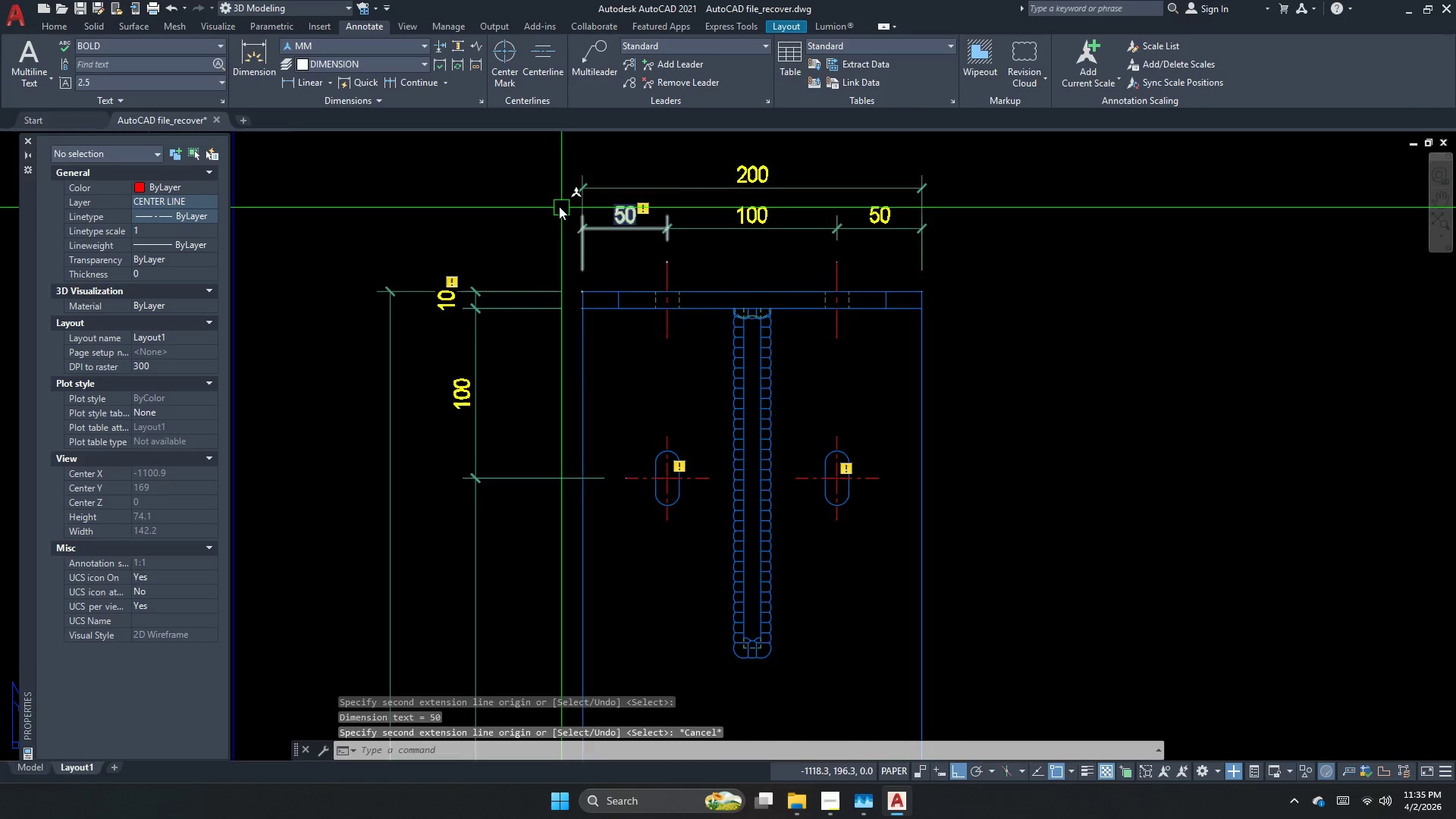 
scroll: coordinate [559, 206], scroll_direction: down, amount: 3.0
 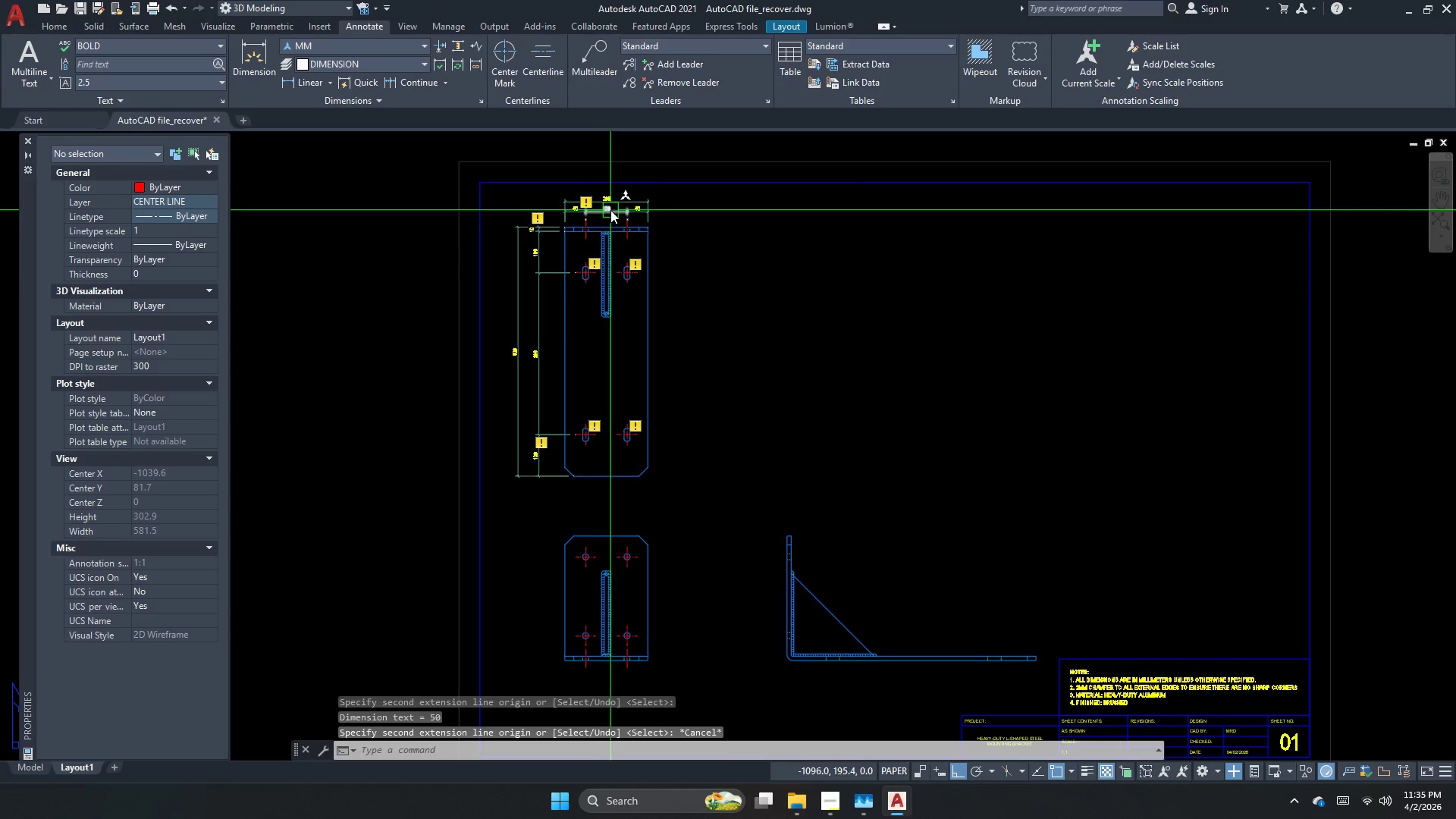 
scroll: coordinate [555, 460], scroll_direction: up, amount: 2.0
 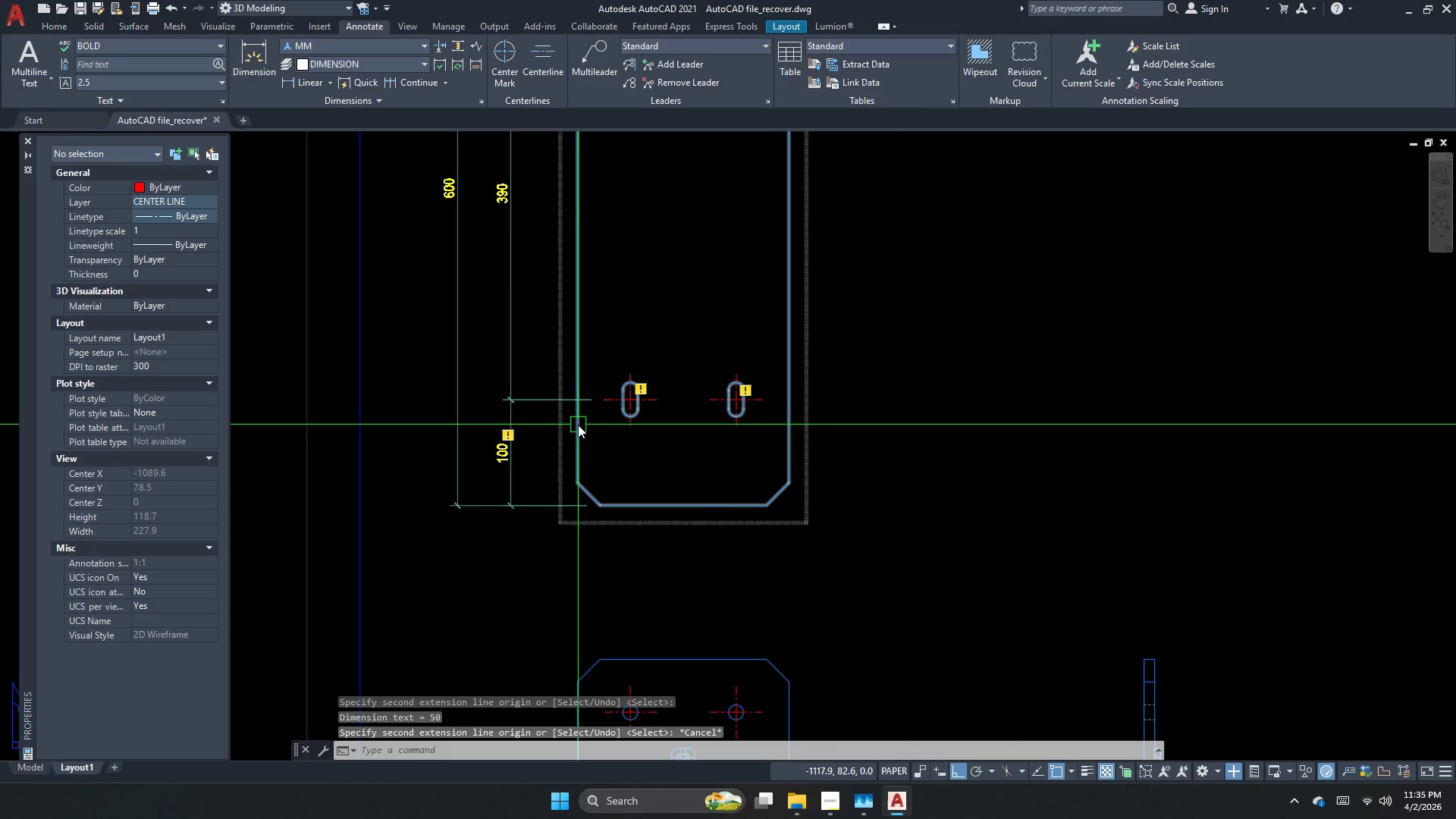 
key(Escape)
 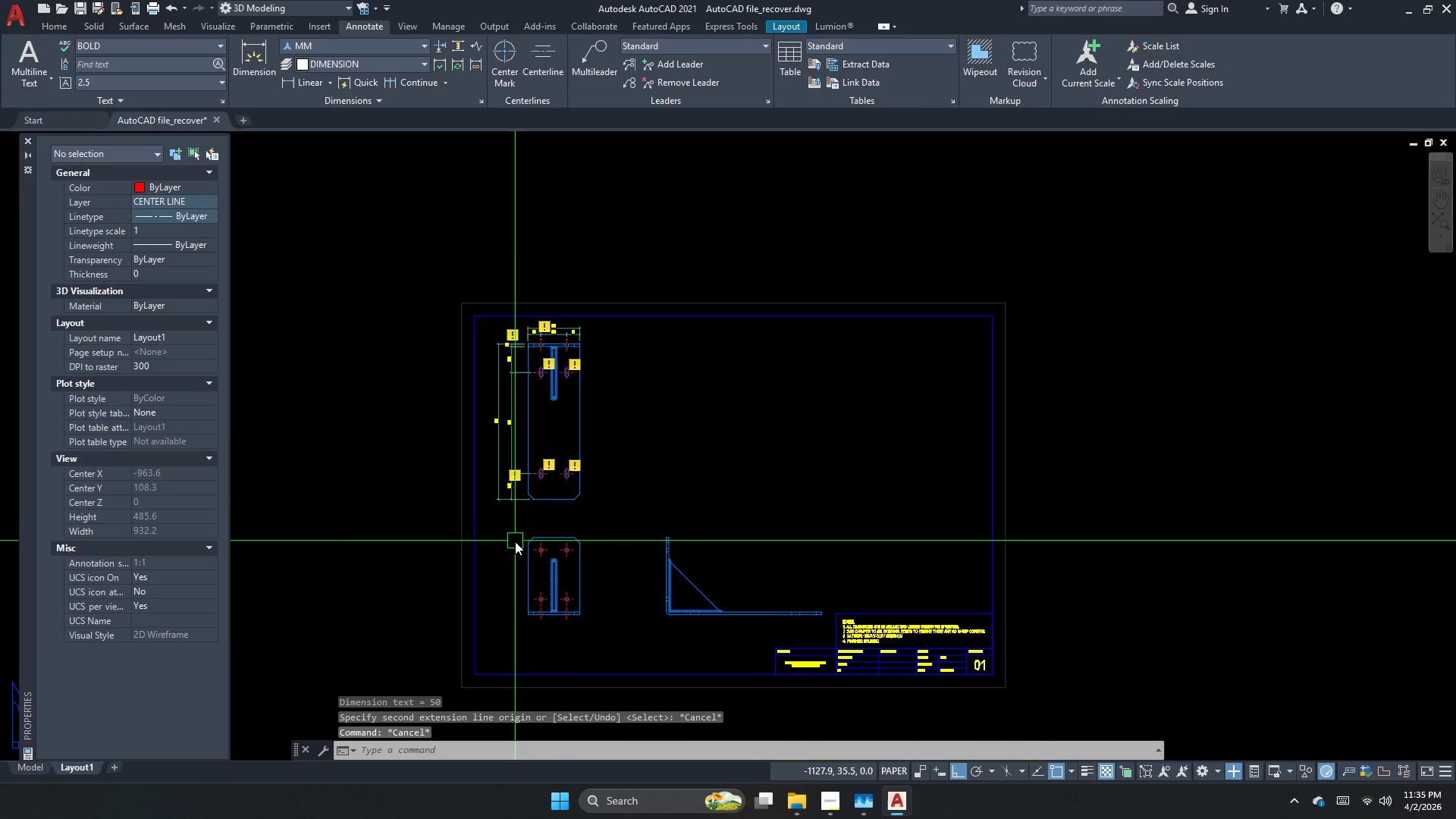 
scroll: coordinate [504, 508], scroll_direction: down, amount: 3.0
 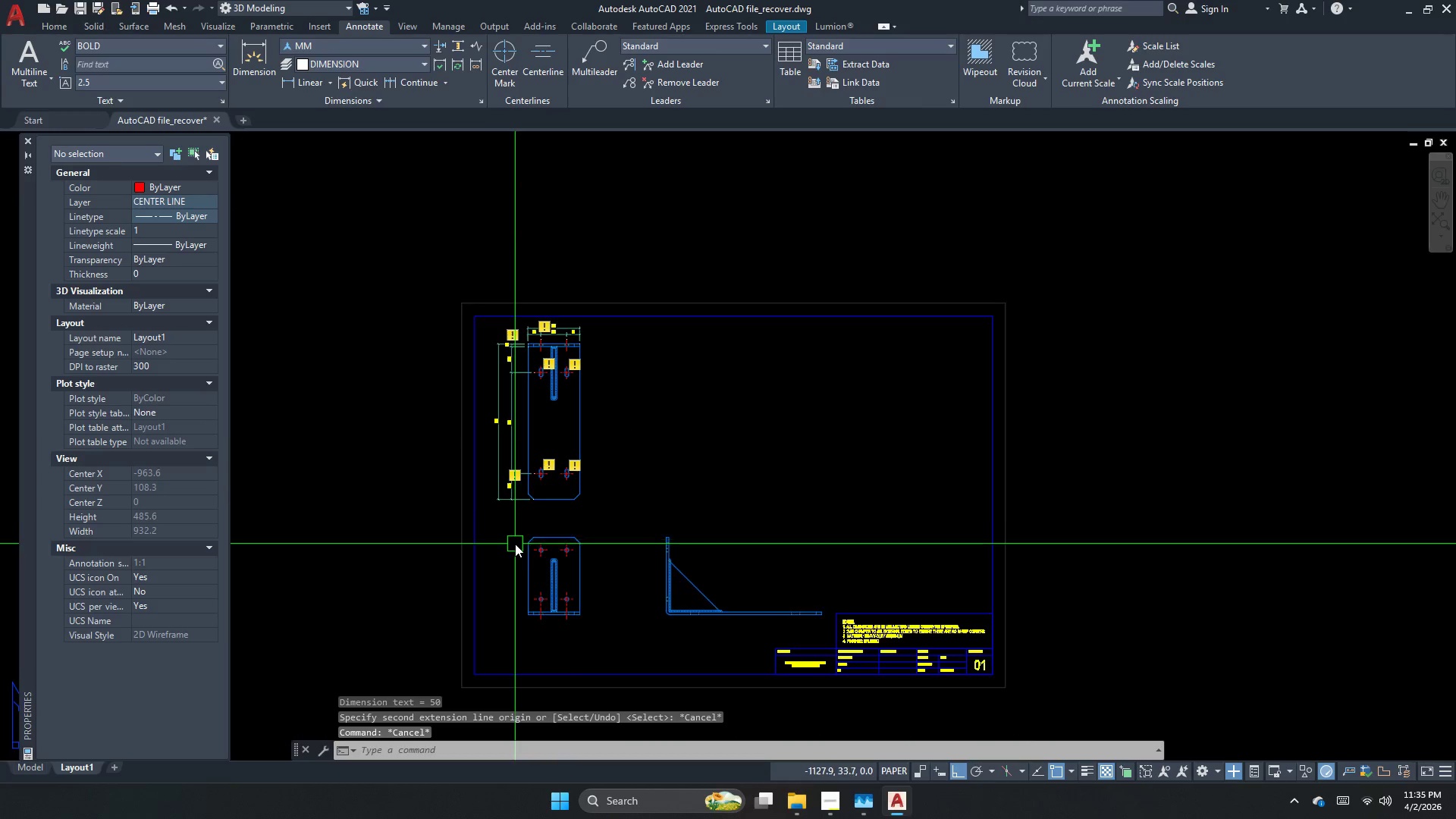 
scroll: coordinate [513, 547], scroll_direction: up, amount: 1.0
 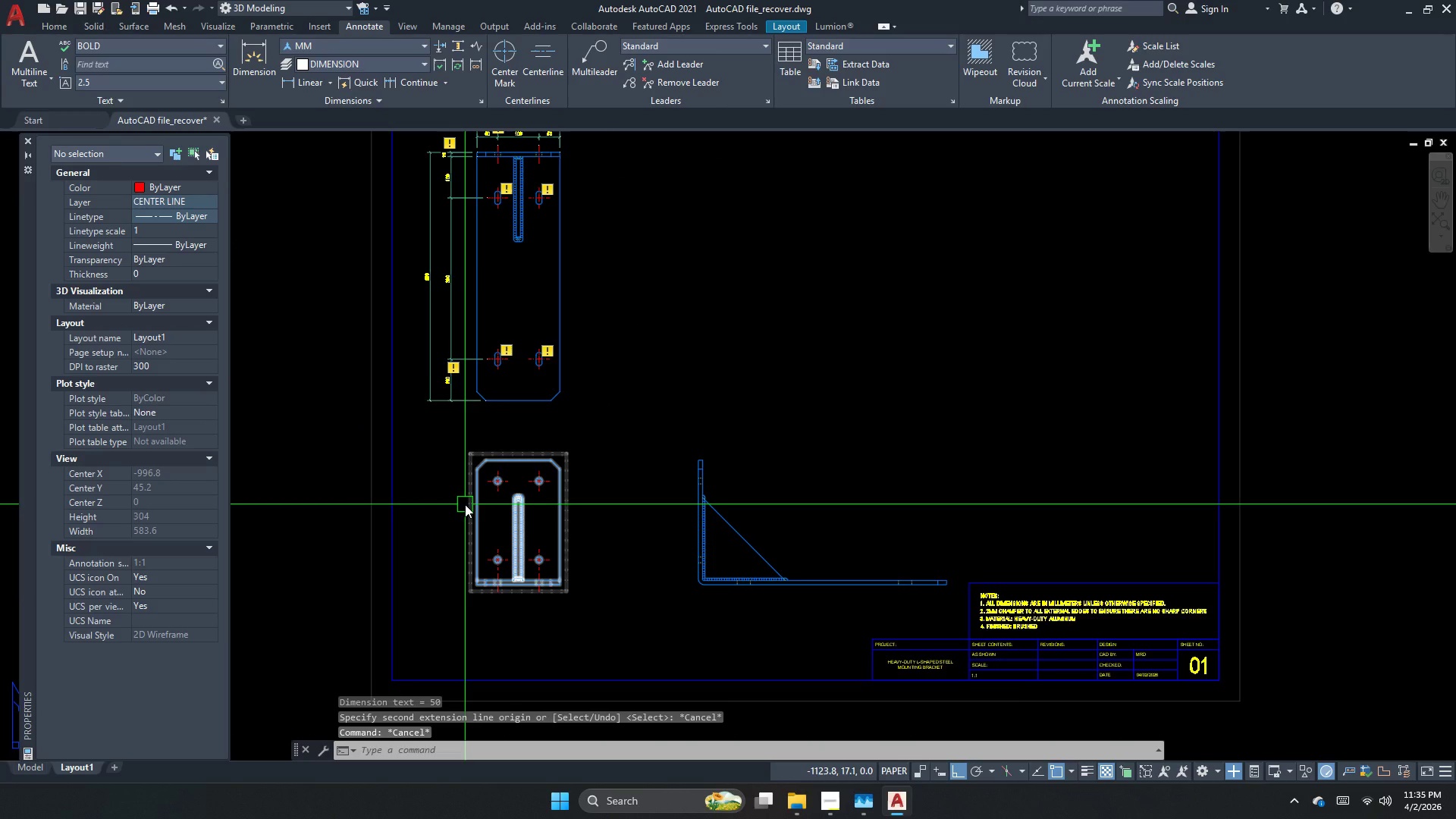 
key(Escape)
 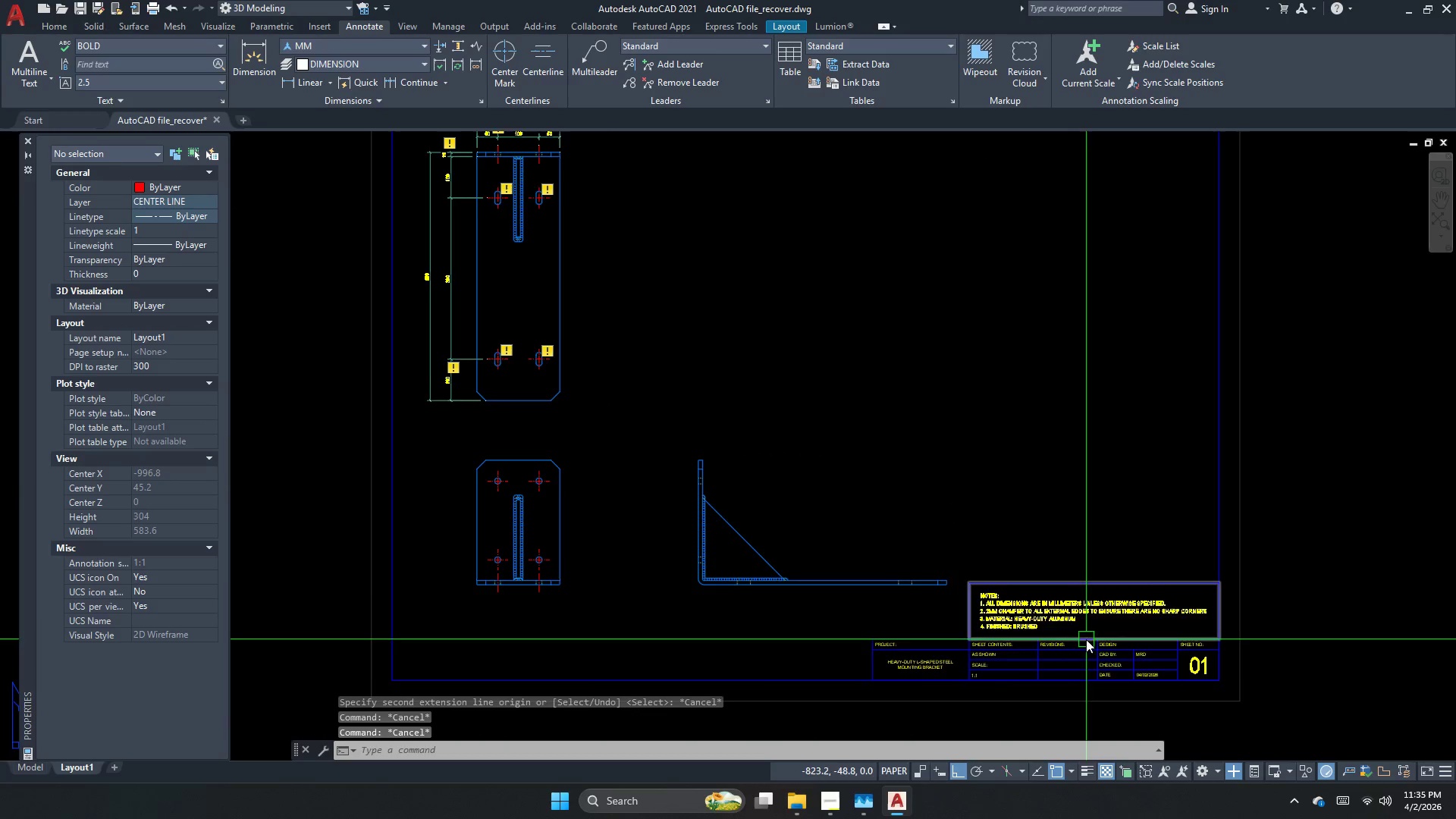 
key(Escape)
 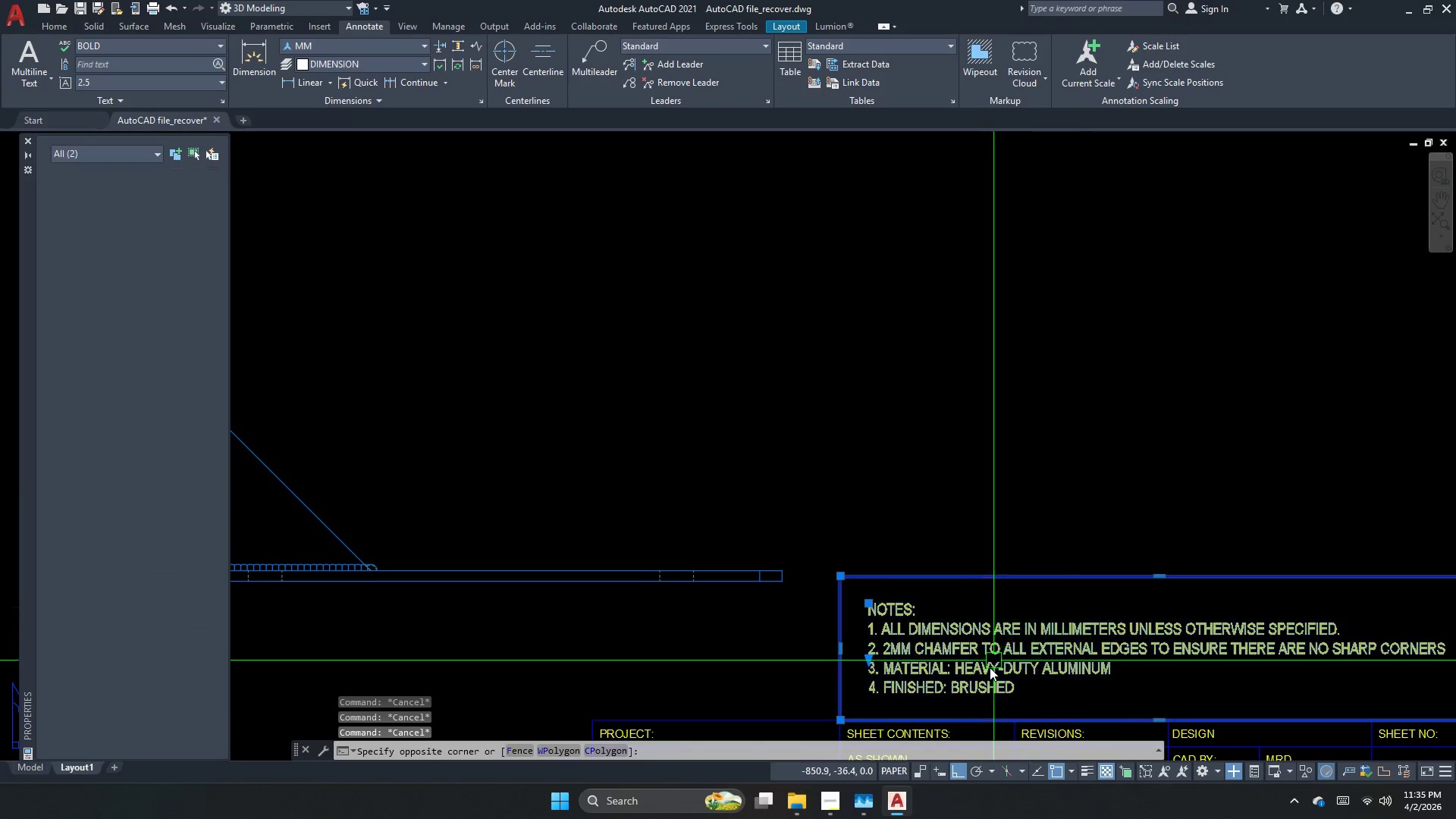 
left_click_drag(start_coordinate=[1090, 533], to_coordinate=[1012, 629])
 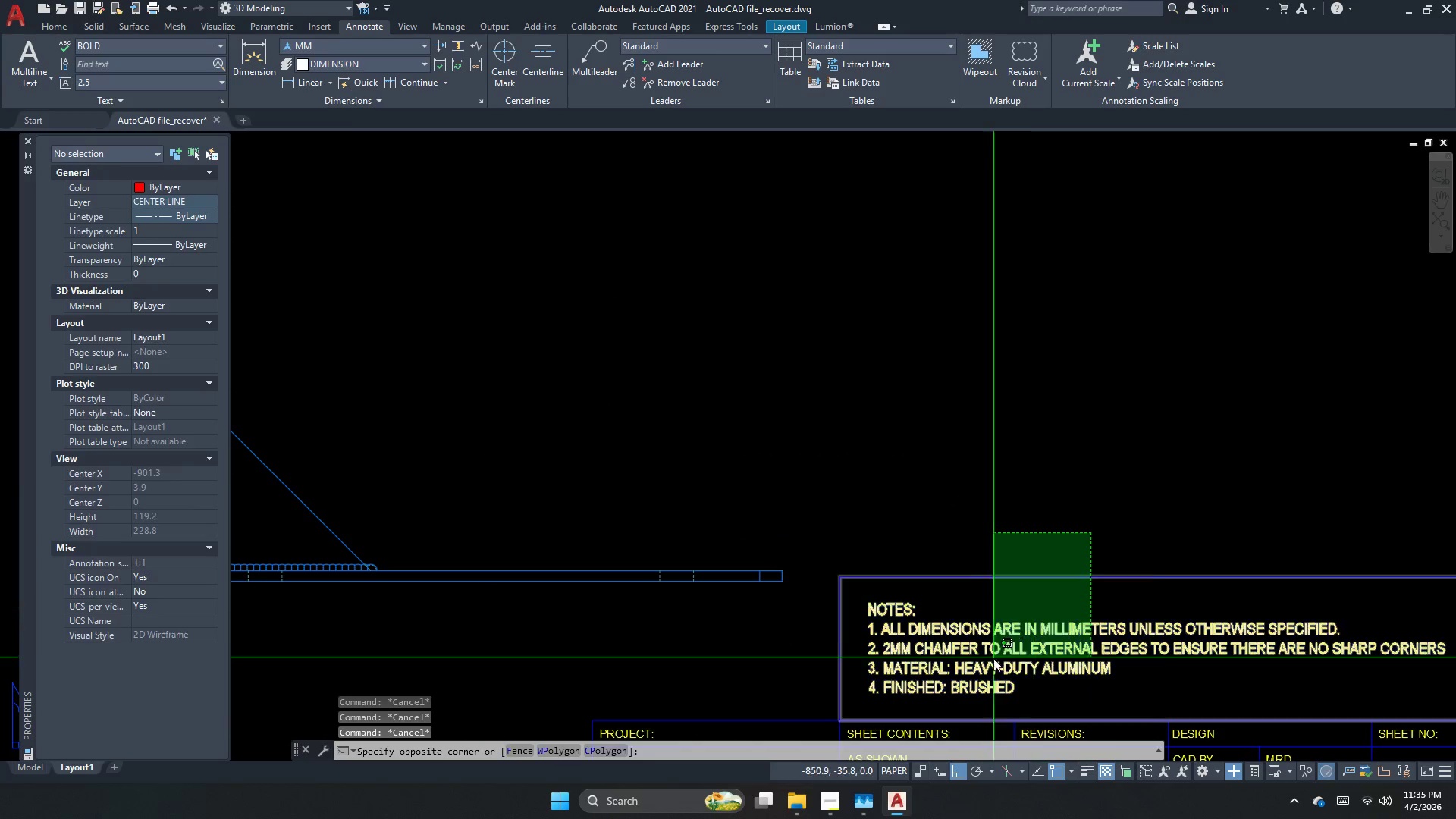 
left_click_drag(start_coordinate=[993, 661], to_coordinate=[989, 669])
 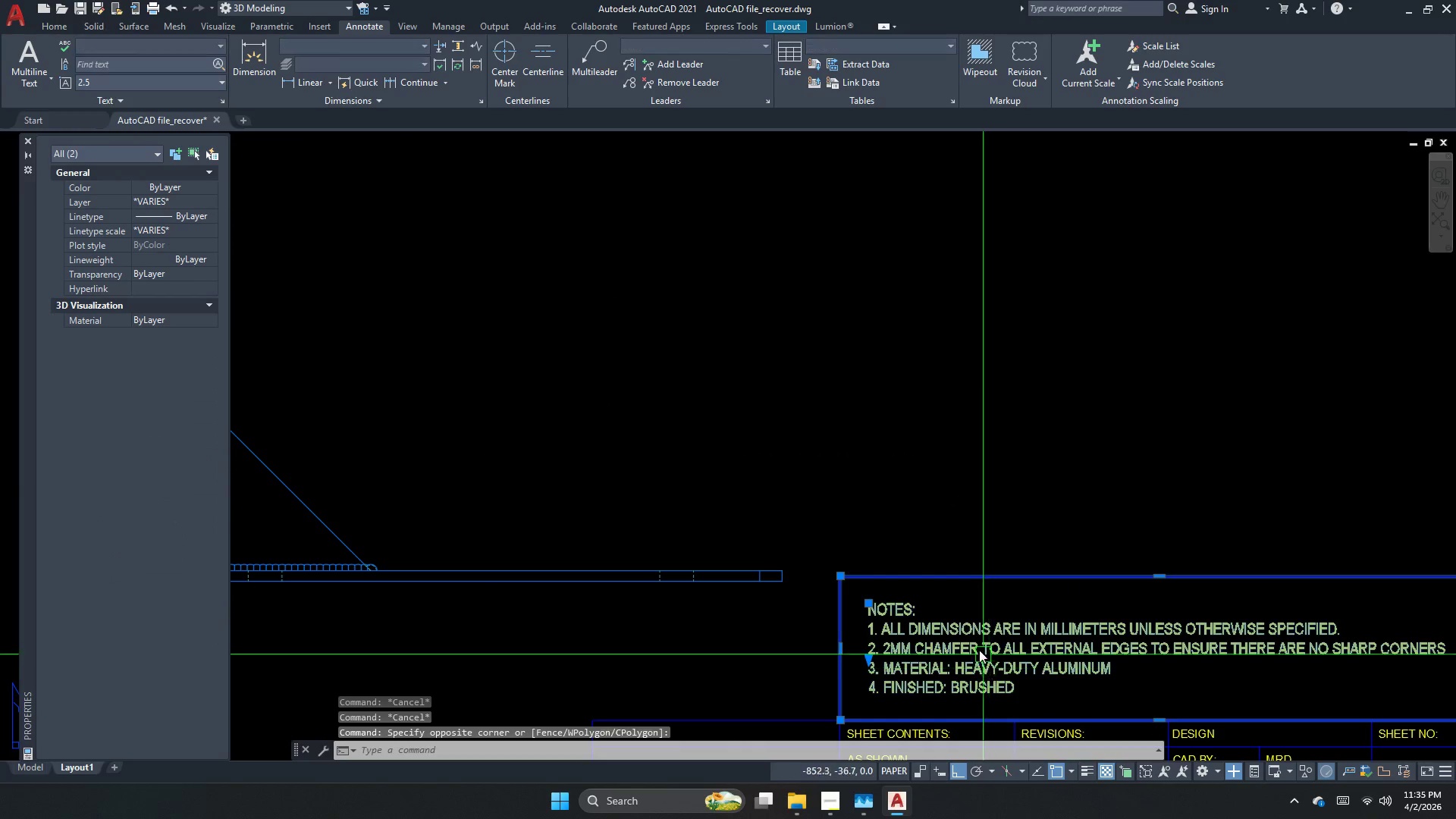 
scroll: coordinate [1052, 586], scroll_direction: up, amount: 2.0
 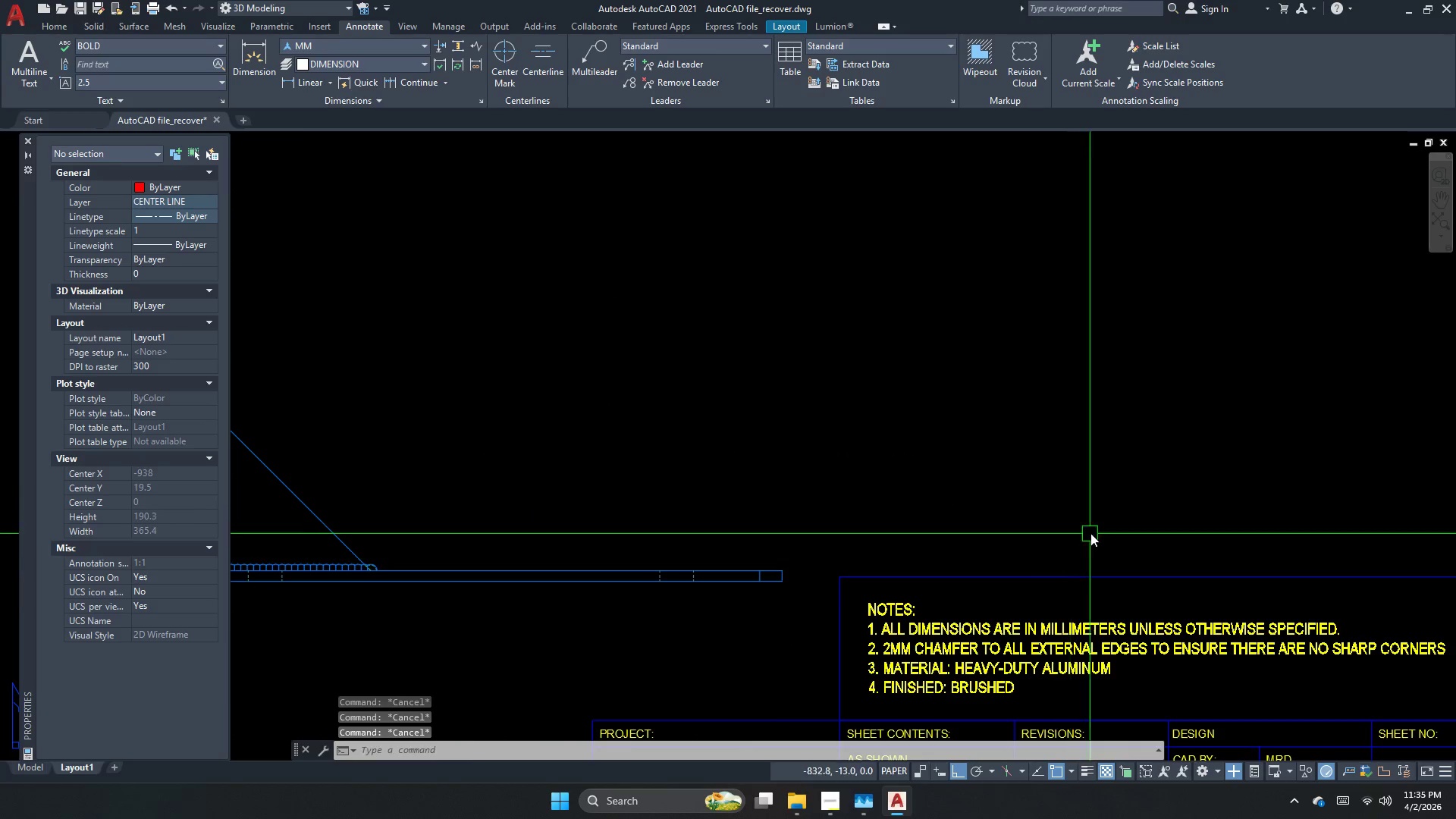 
key(M)
 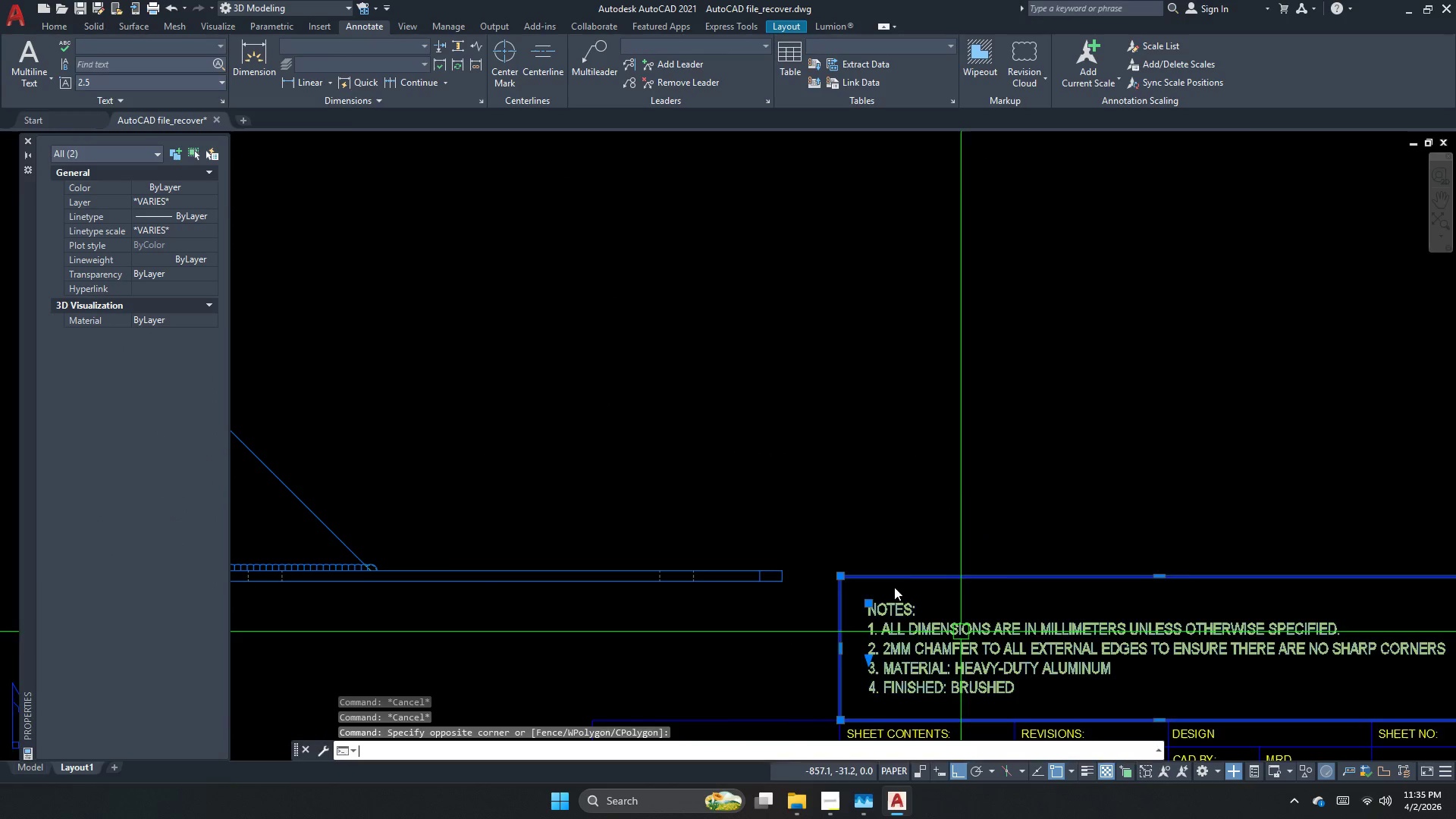 
key(Space)
 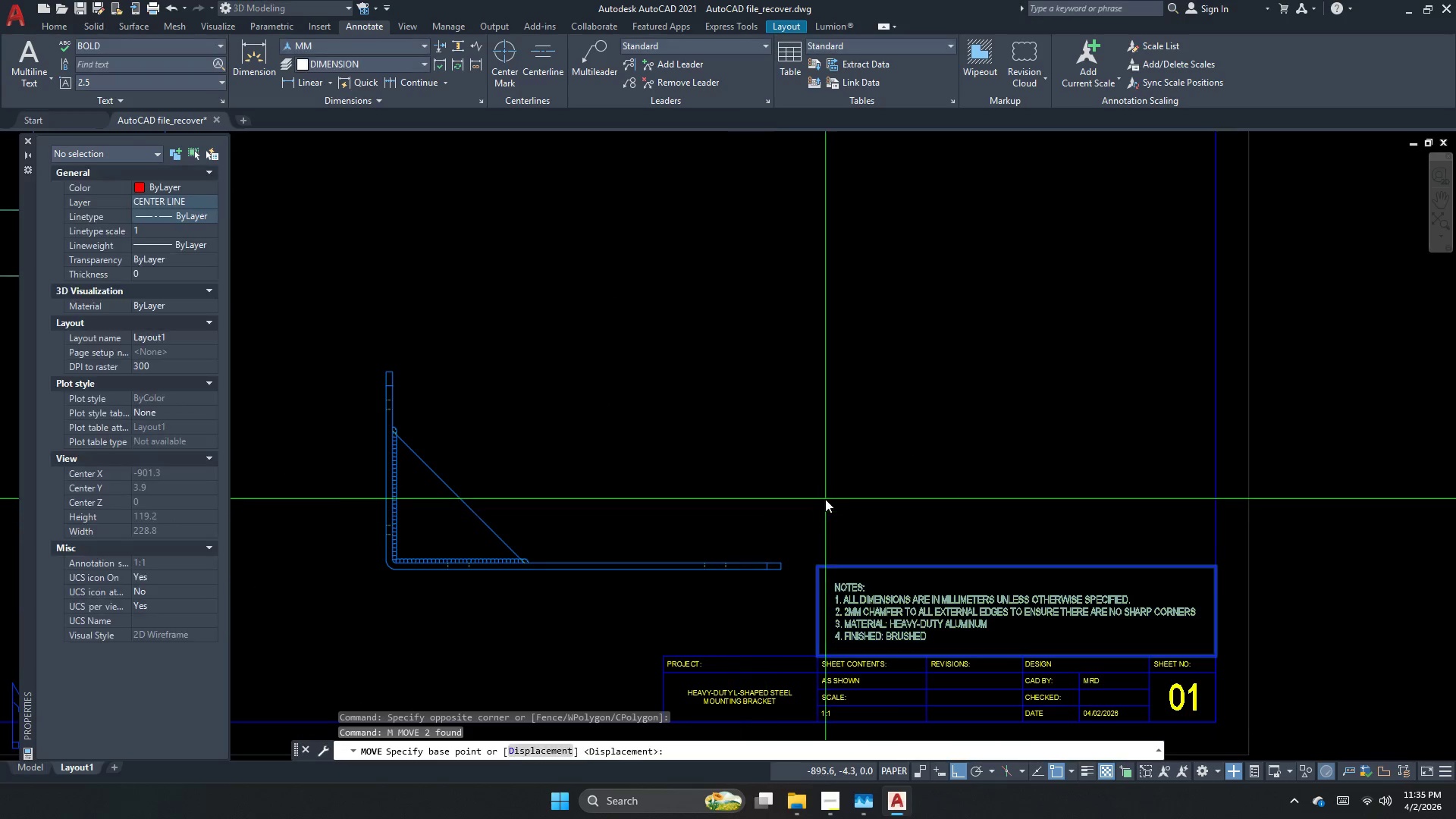 
scroll: coordinate [726, 536], scroll_direction: down, amount: 1.0
 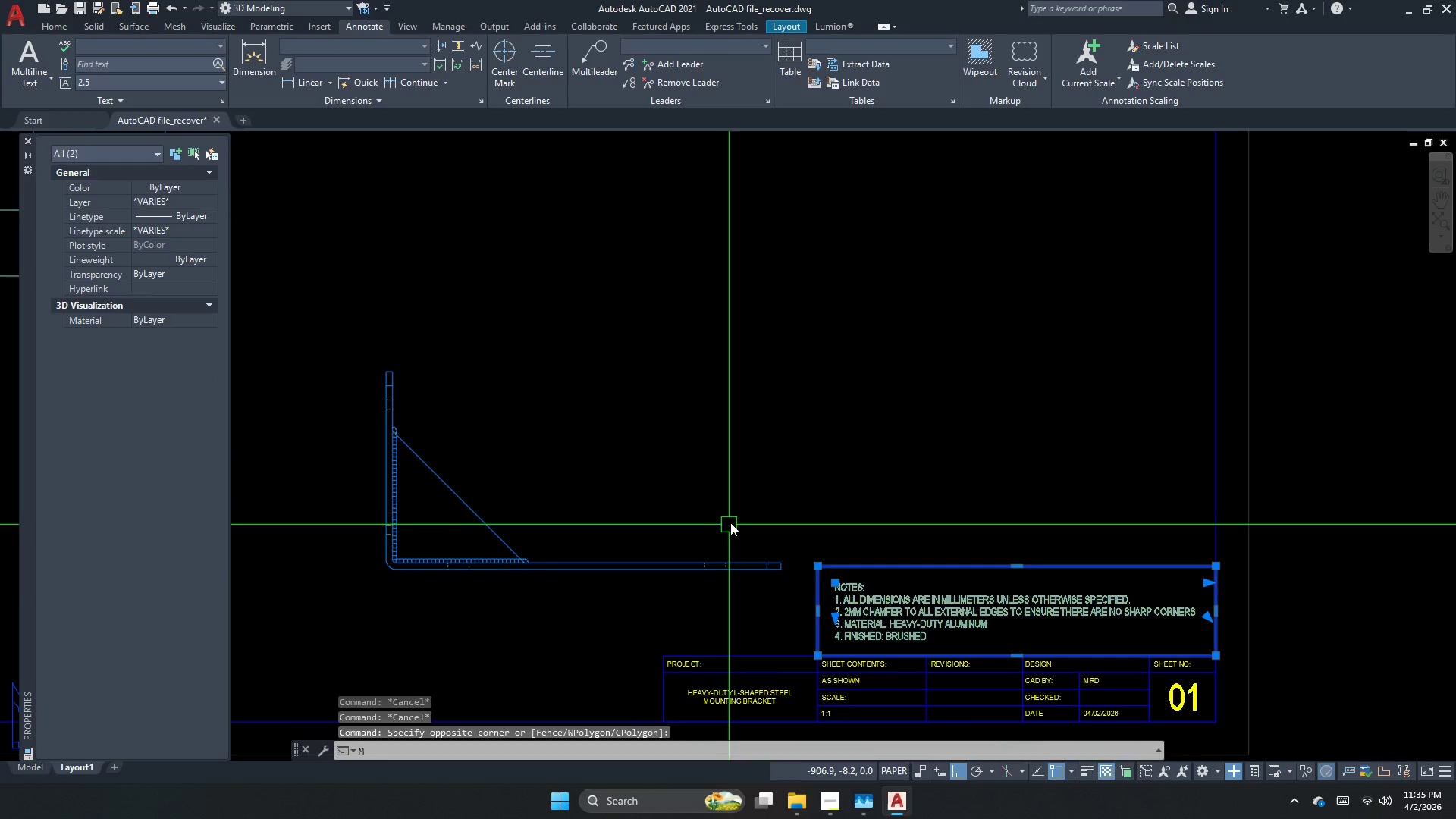 
left_click_drag(start_coordinate=[865, 503], to_coordinate=[877, 505])
 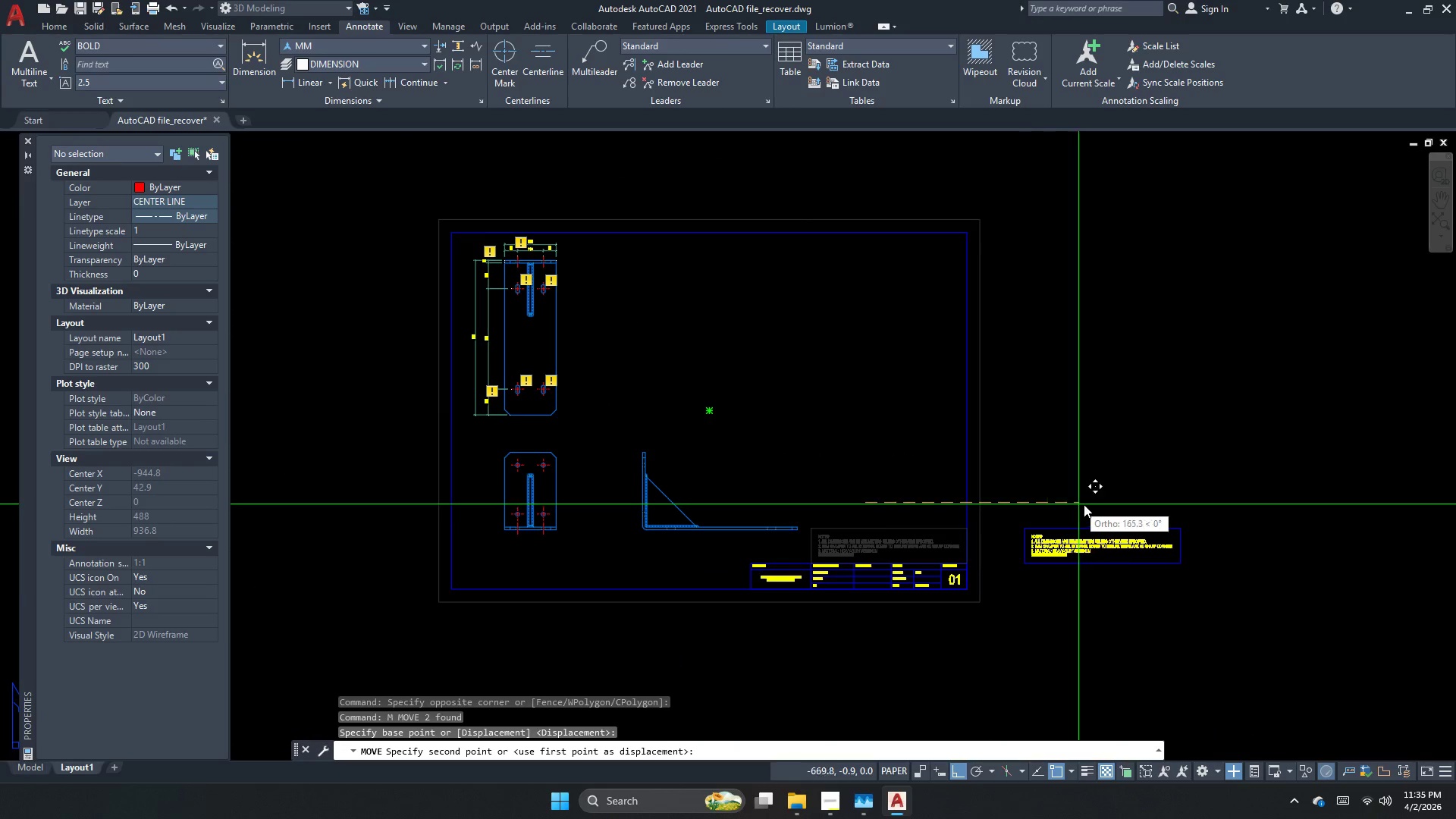 
scroll: coordinate [802, 506], scroll_direction: down, amount: 2.0
 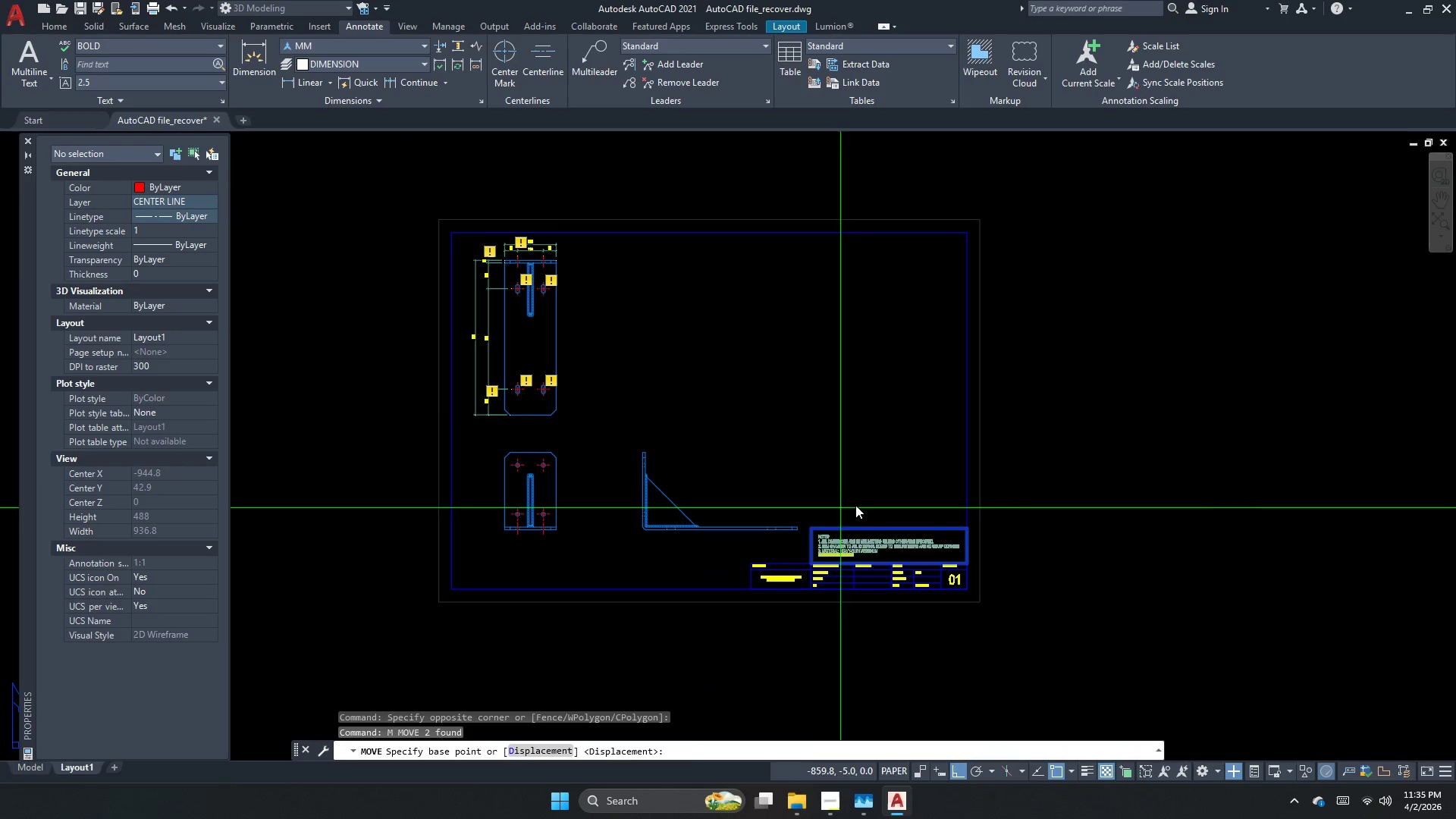 
left_click([1119, 498])
 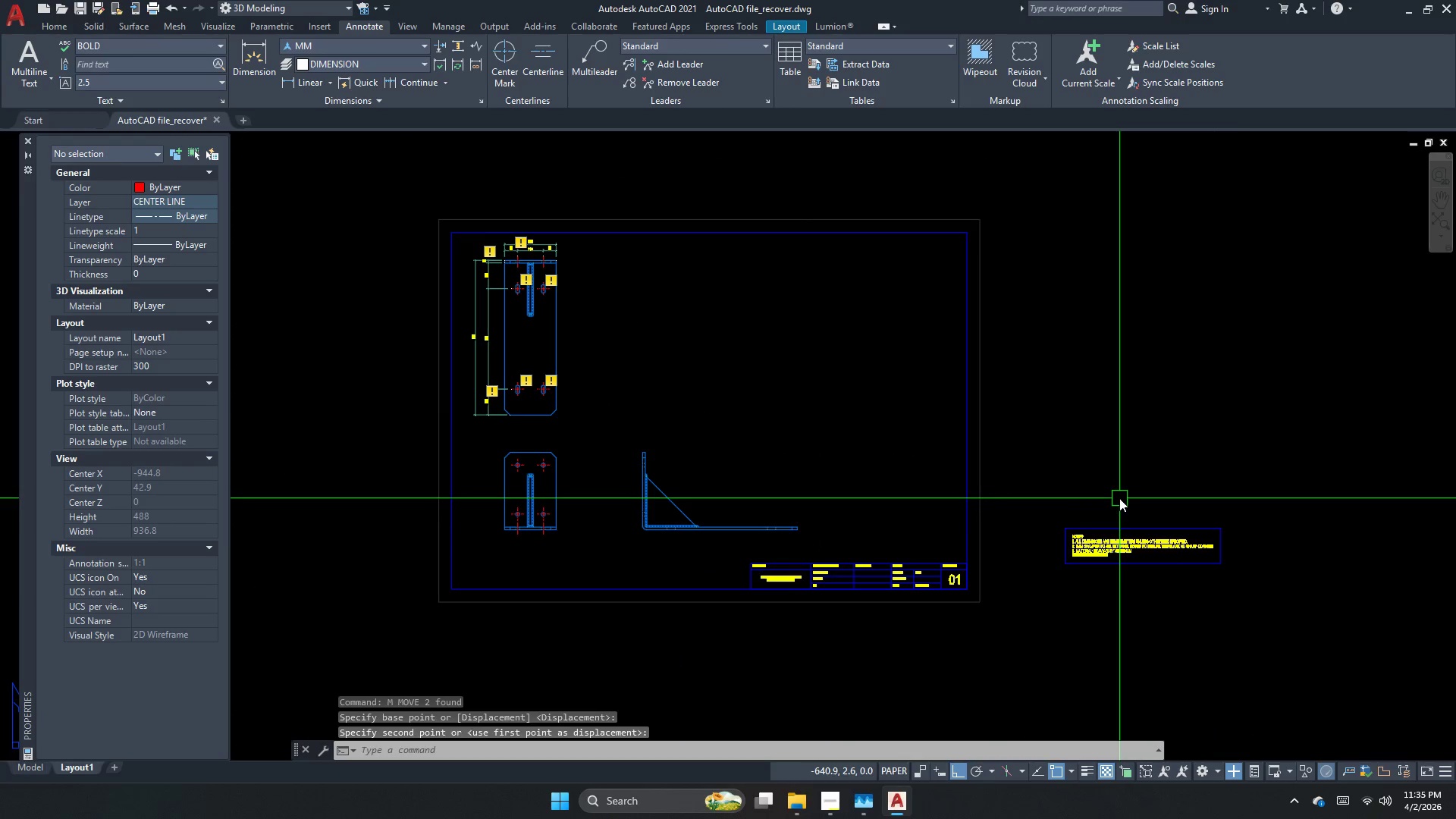 
key(Escape)
 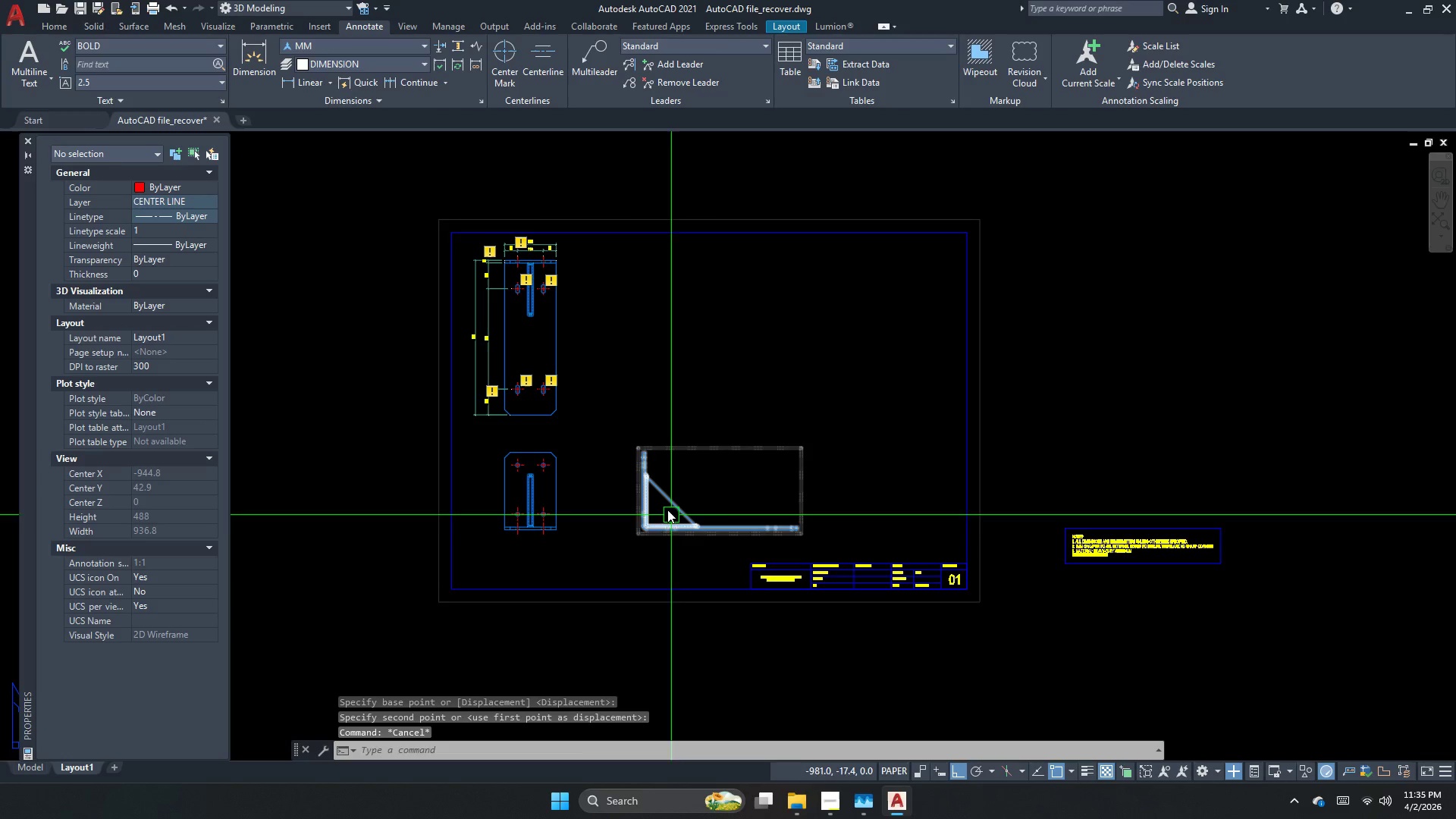 
key(Escape)
 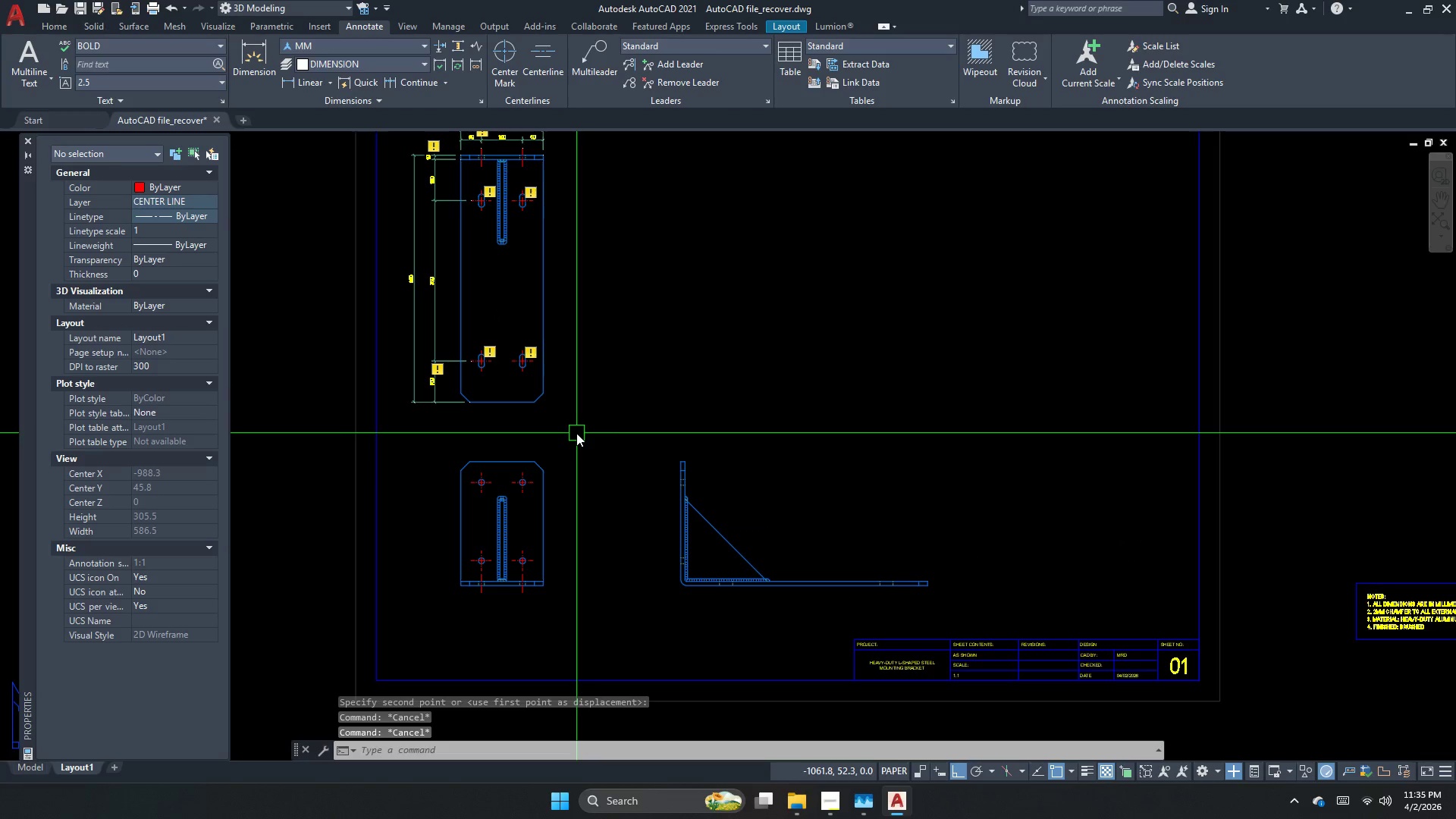 
scroll: coordinate [576, 435], scroll_direction: up, amount: 1.0
 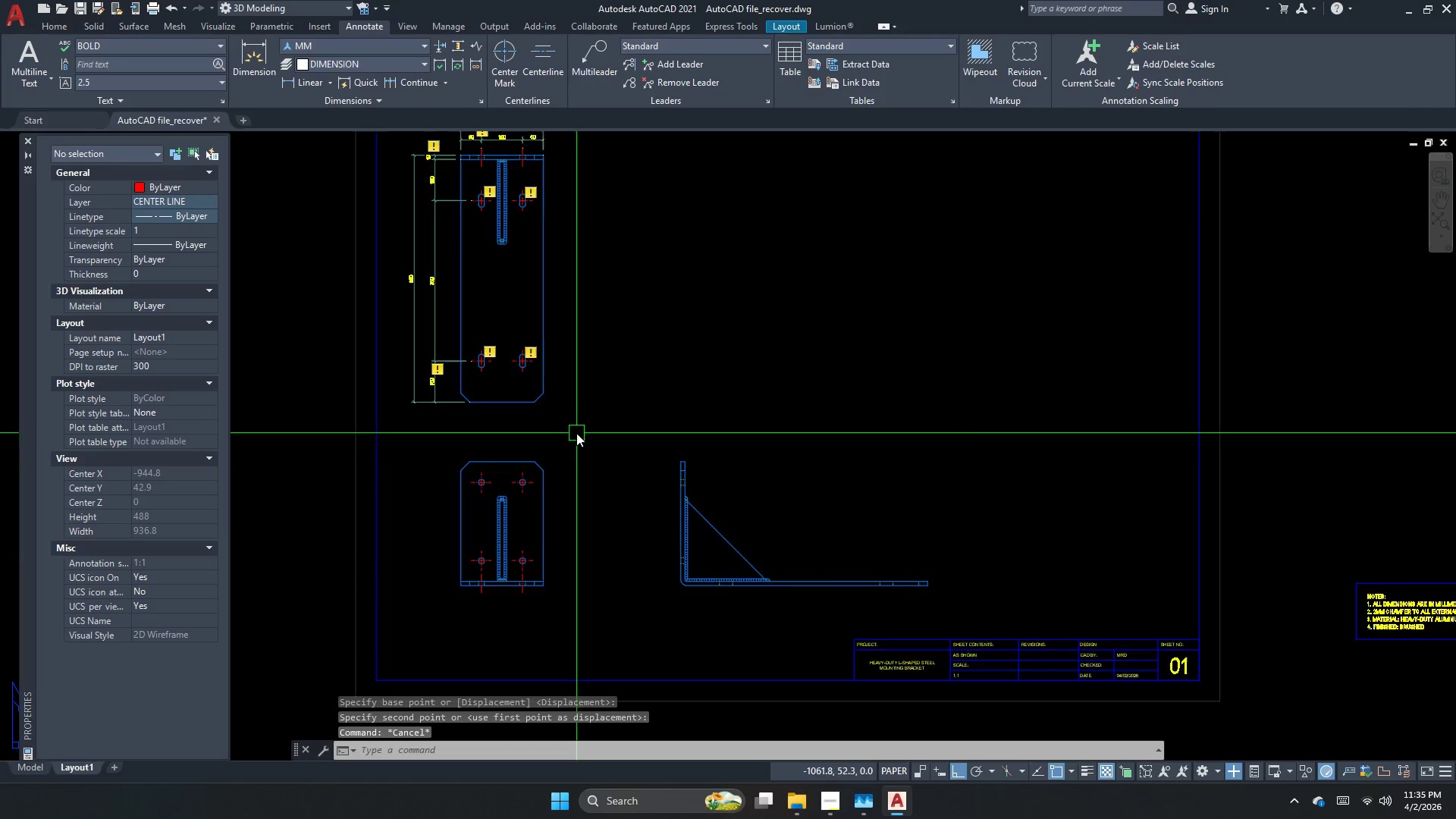 
key(Control+ControlLeft)
 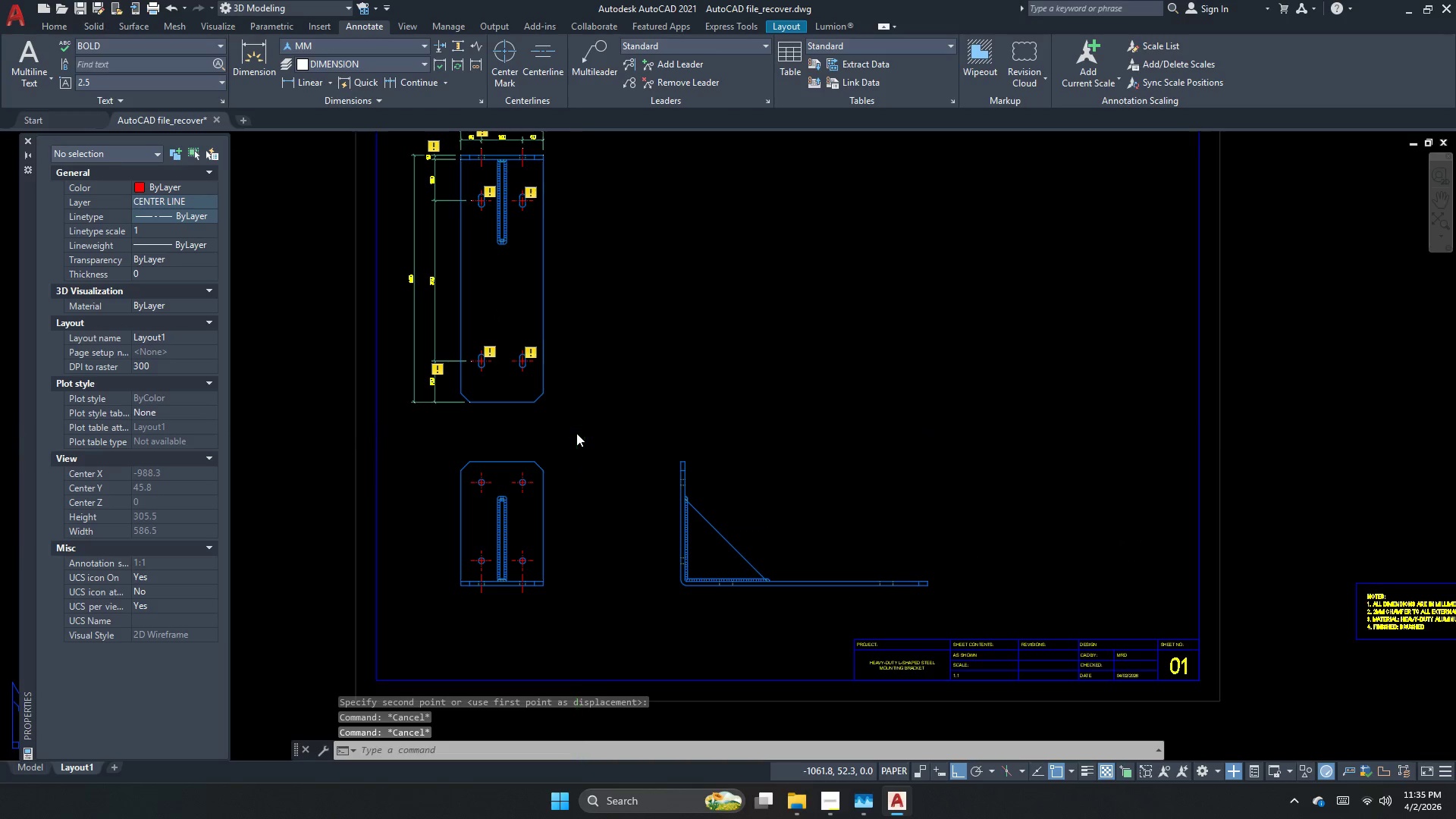 
key(Control+S)
 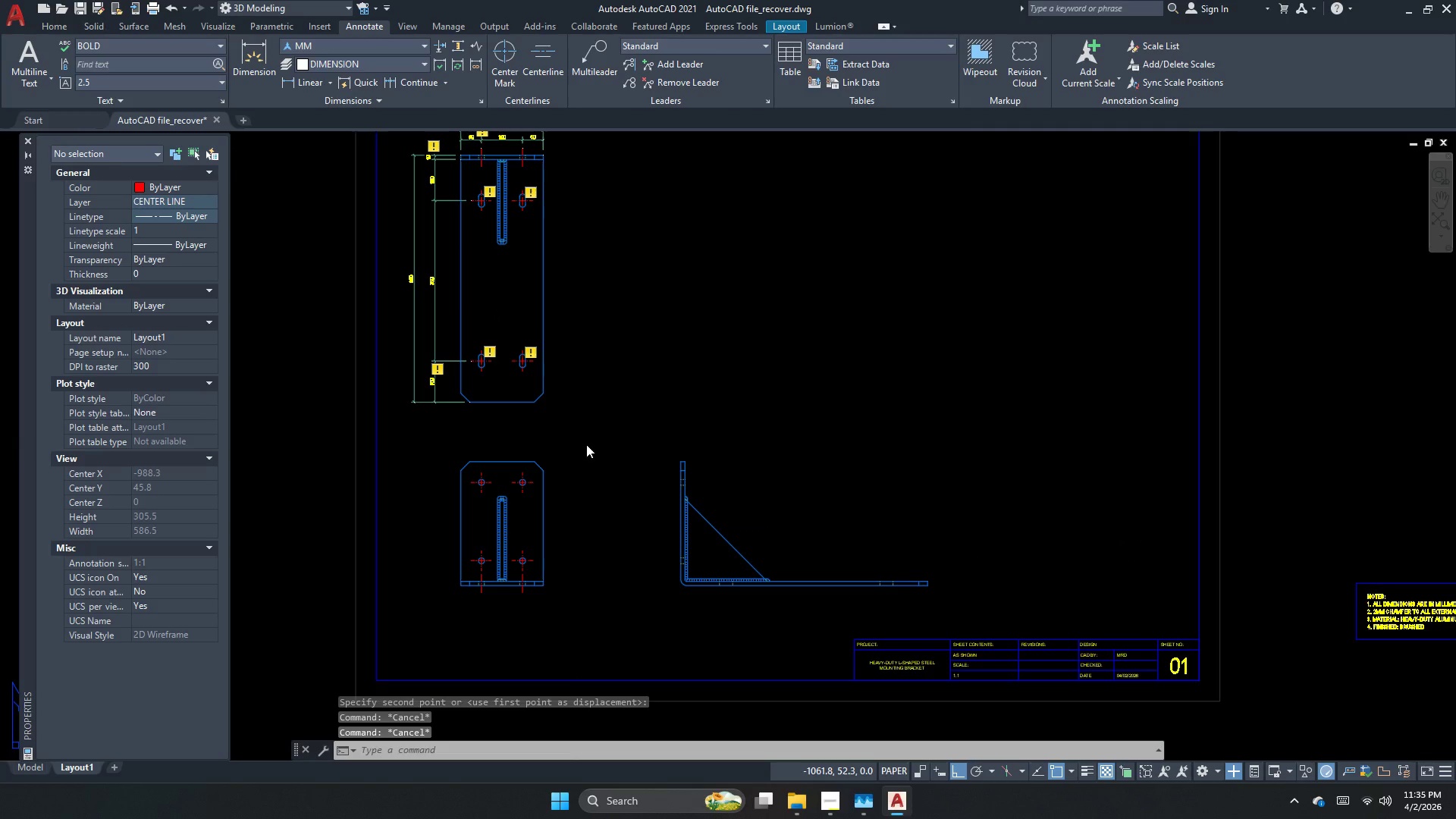 
key(Escape)
 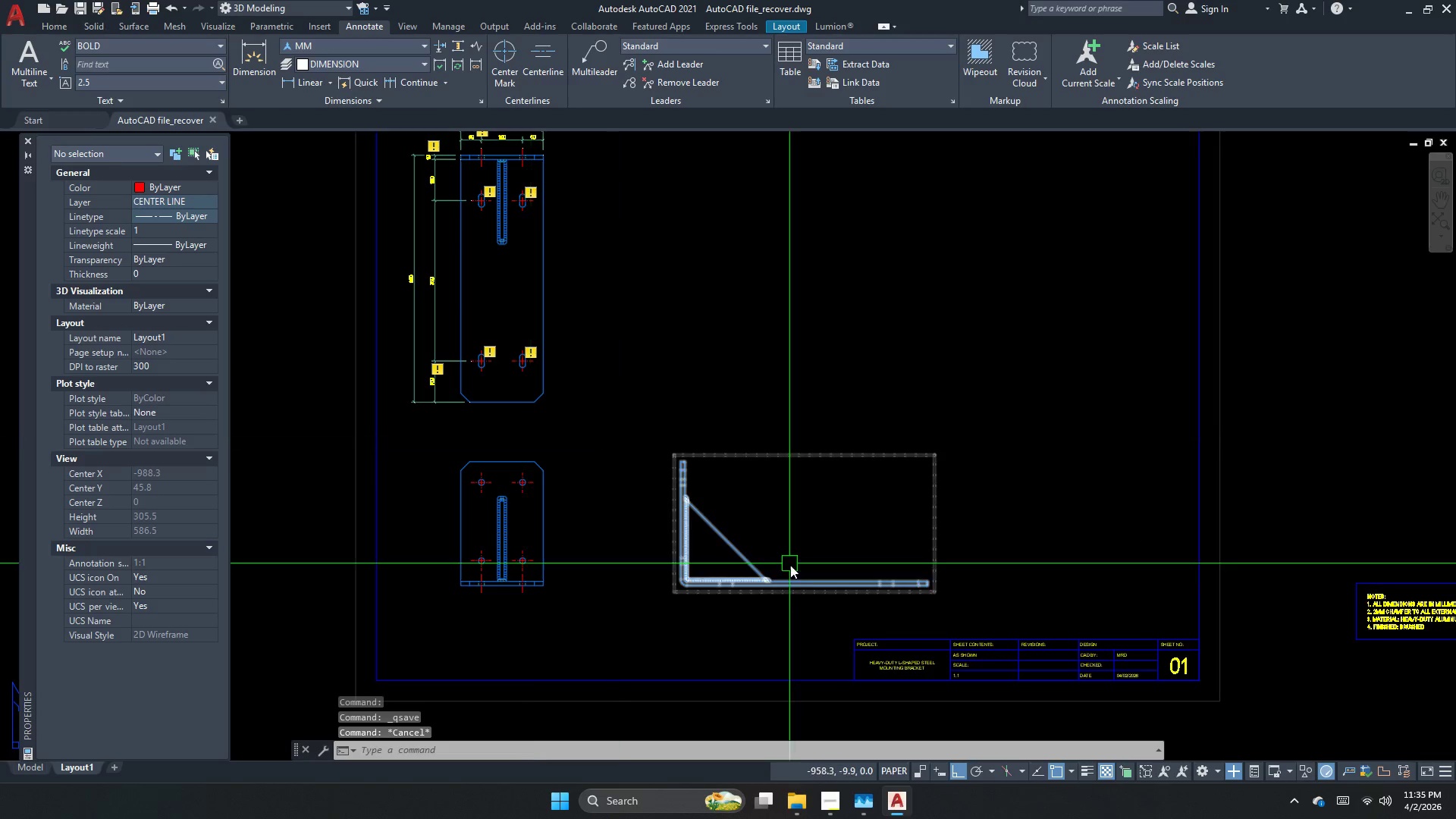 
left_click_drag(start_coordinate=[827, 645], to_coordinate=[566, 510])
 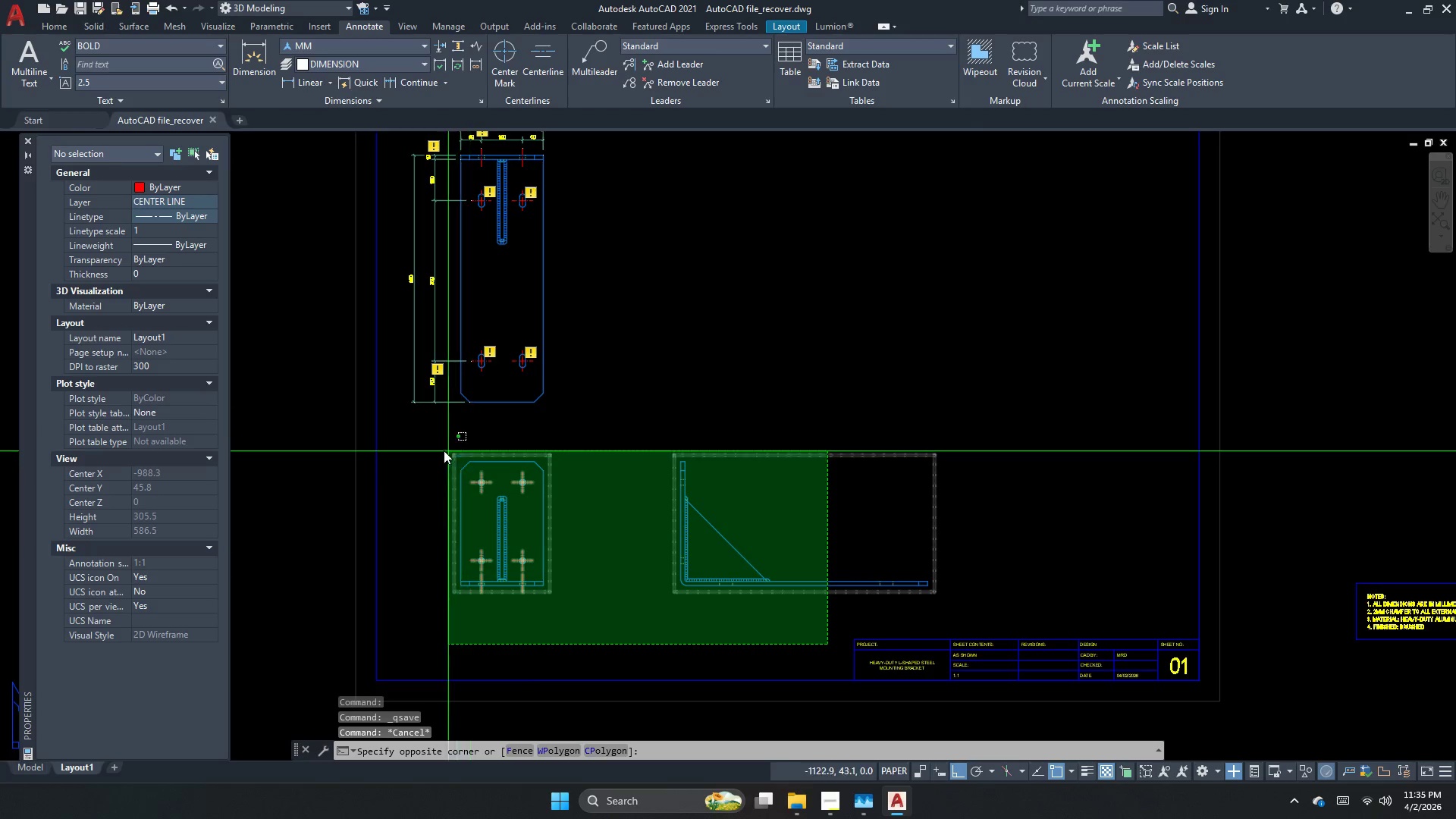 
left_click_drag(start_coordinate=[441, 450], to_coordinate=[453, 451])
 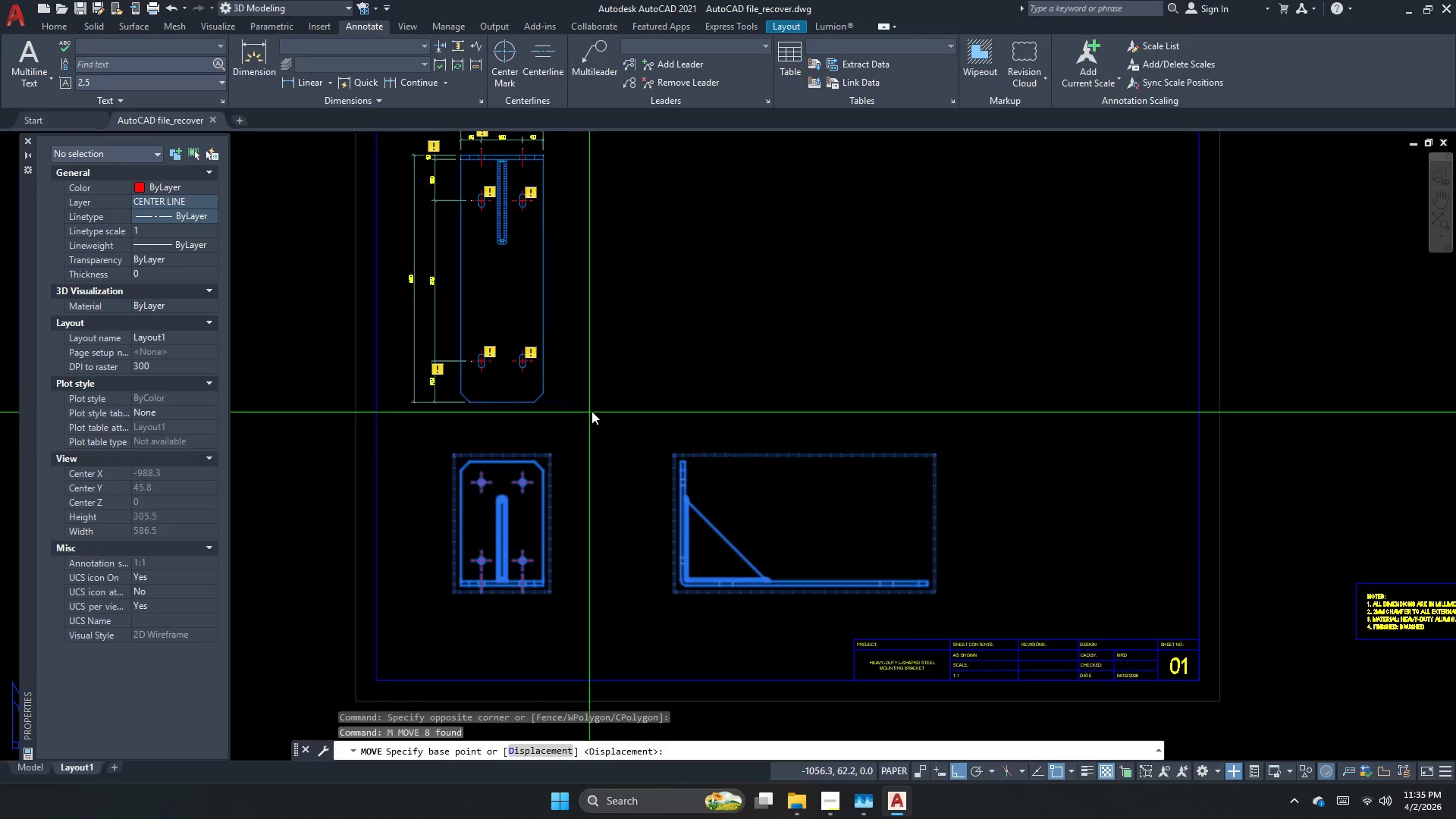 
key(M)
 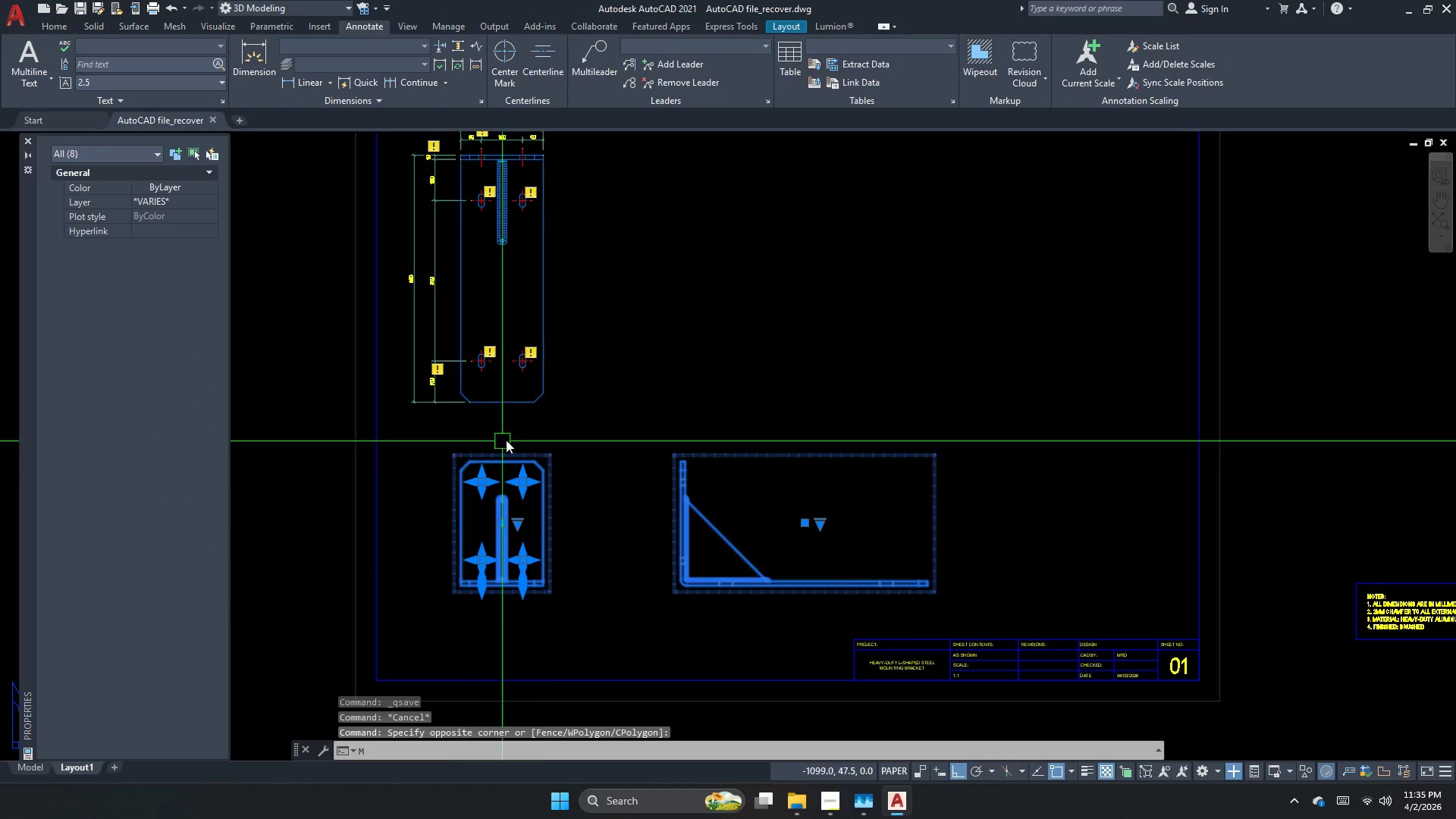 
key(Space)
 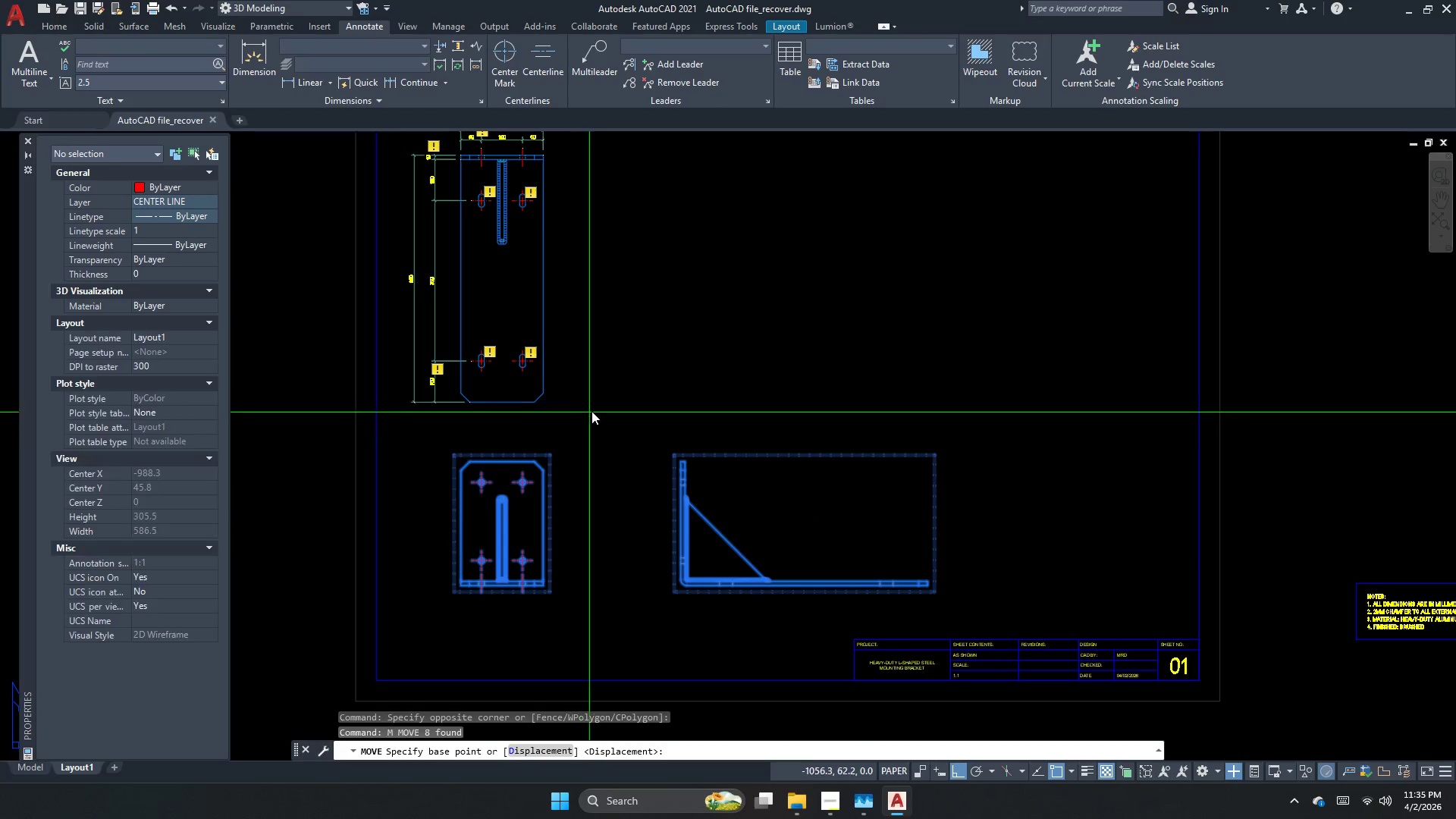 
left_click_drag(start_coordinate=[595, 409], to_coordinate=[595, 416])
 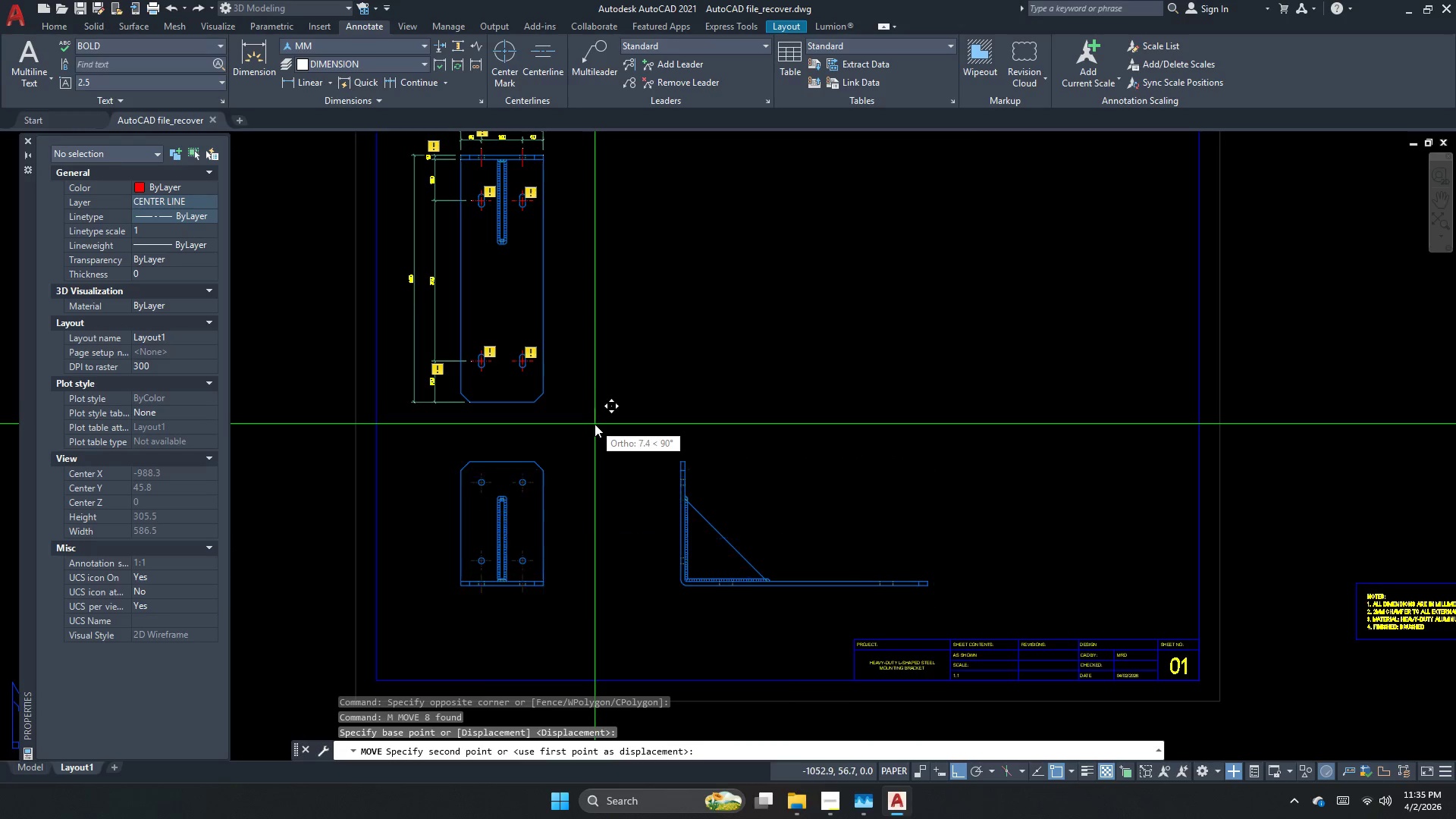 
double_click([595, 424])
 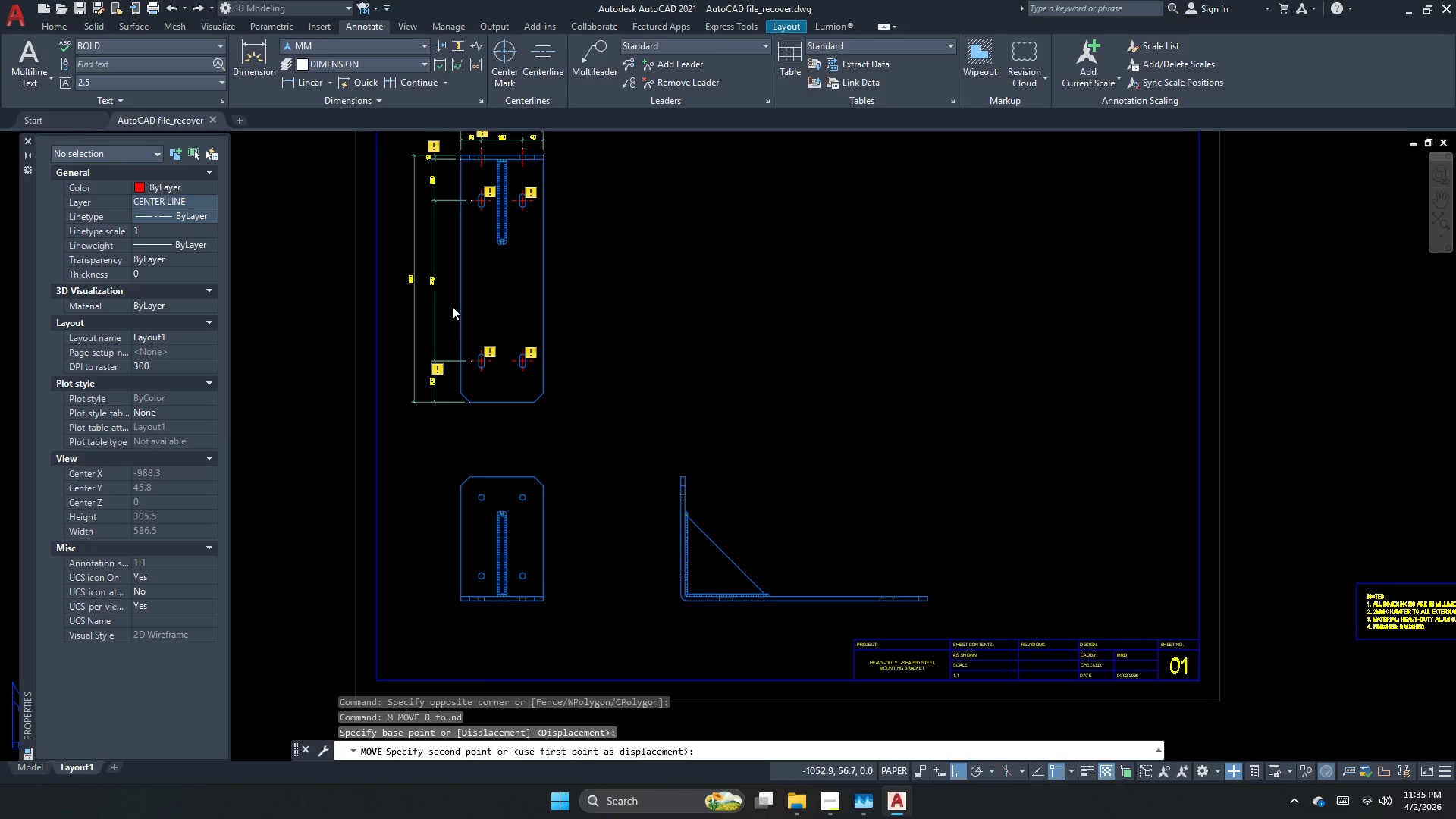 
wait(12.95)
 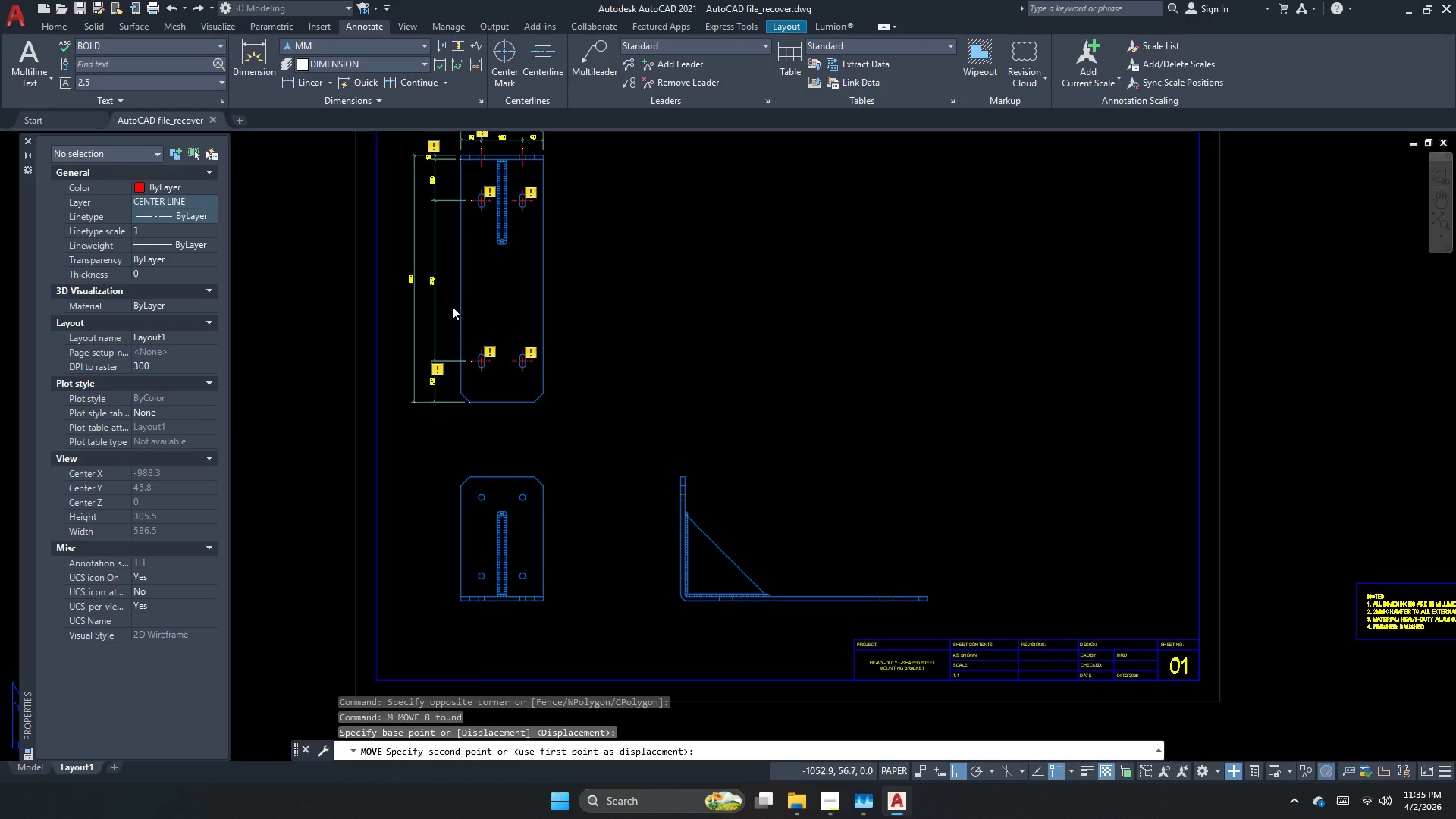 
key(Escape)
 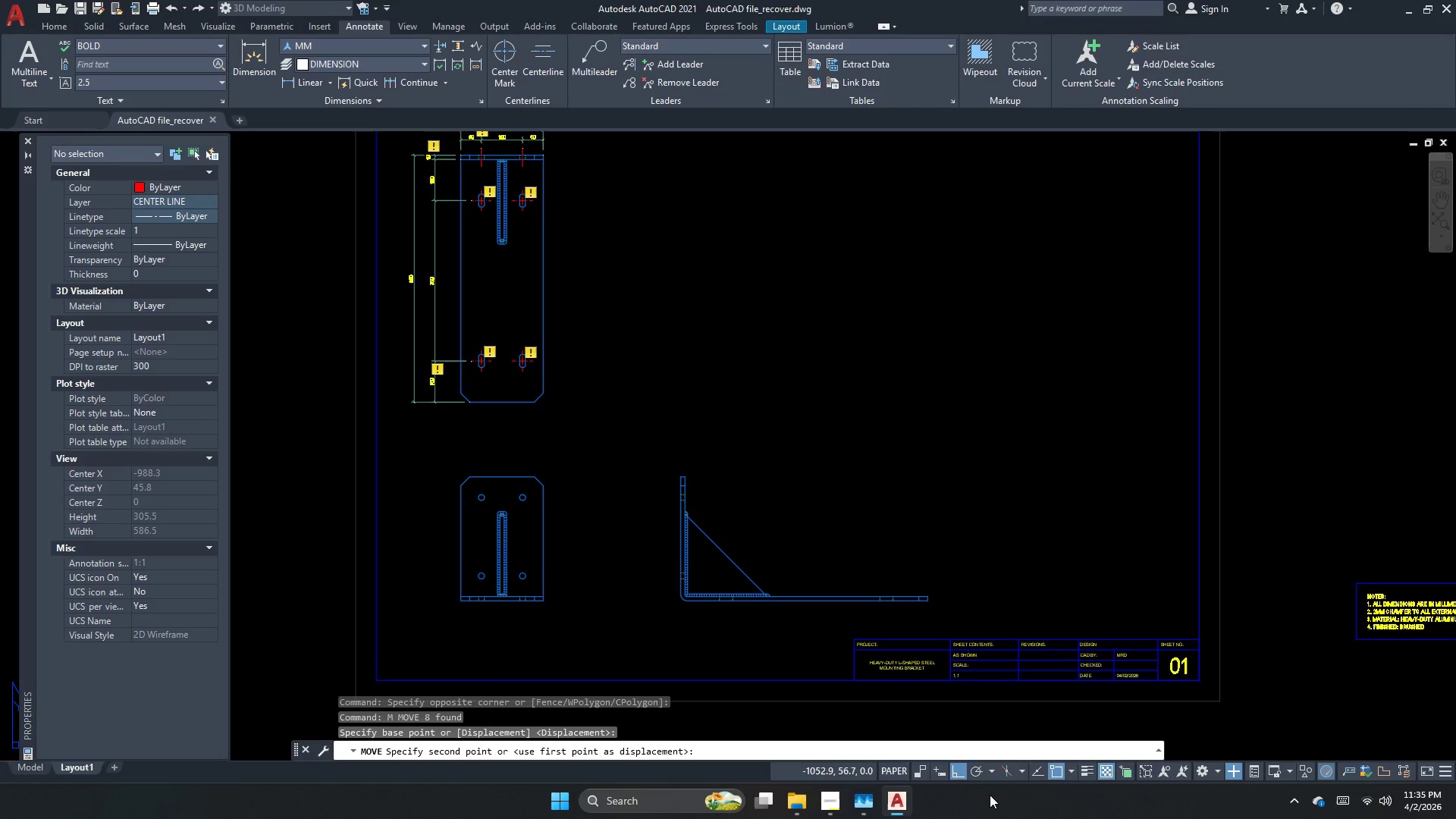 
right_click([990, 795])
 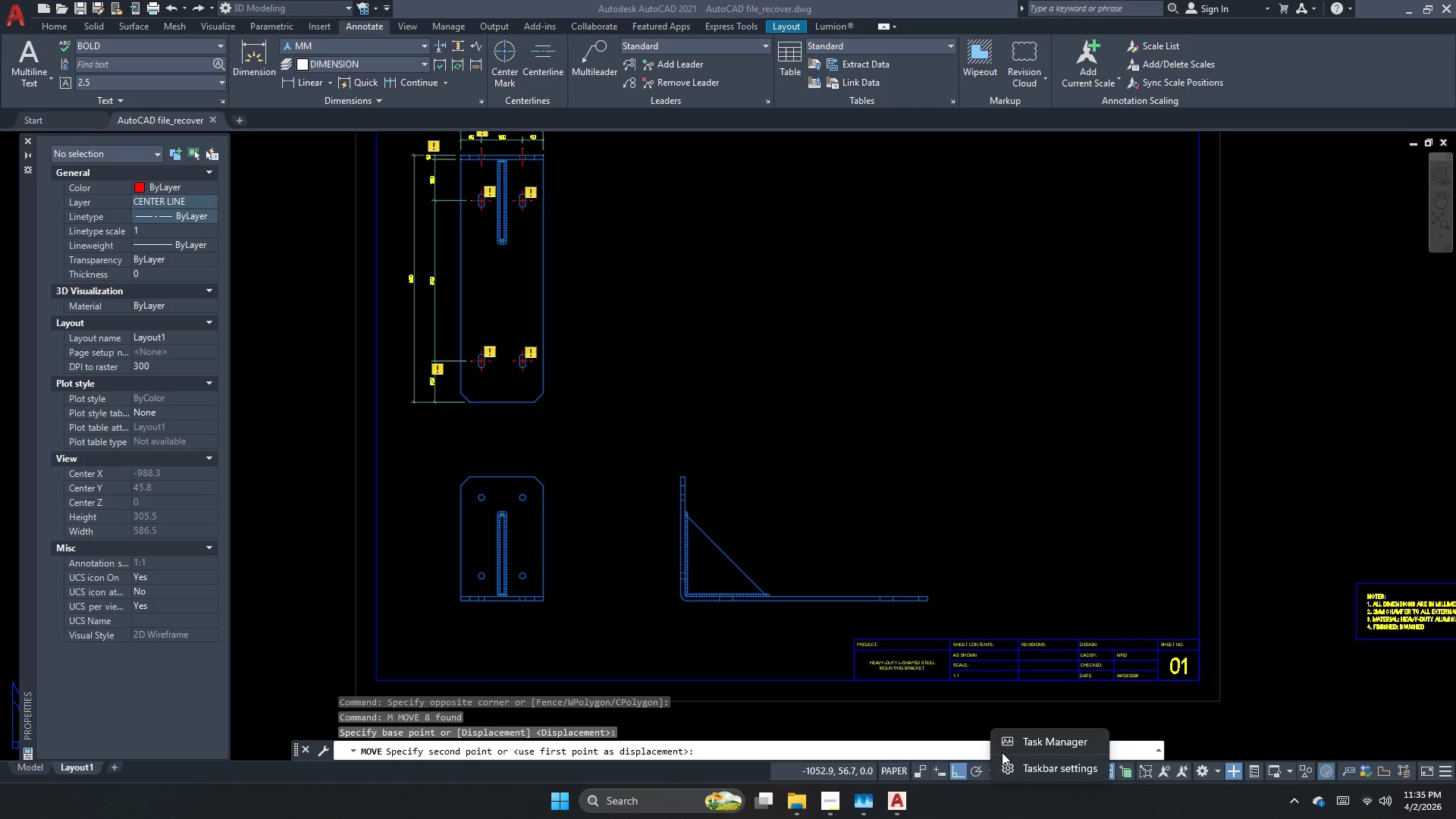 
double_click([1015, 746])
 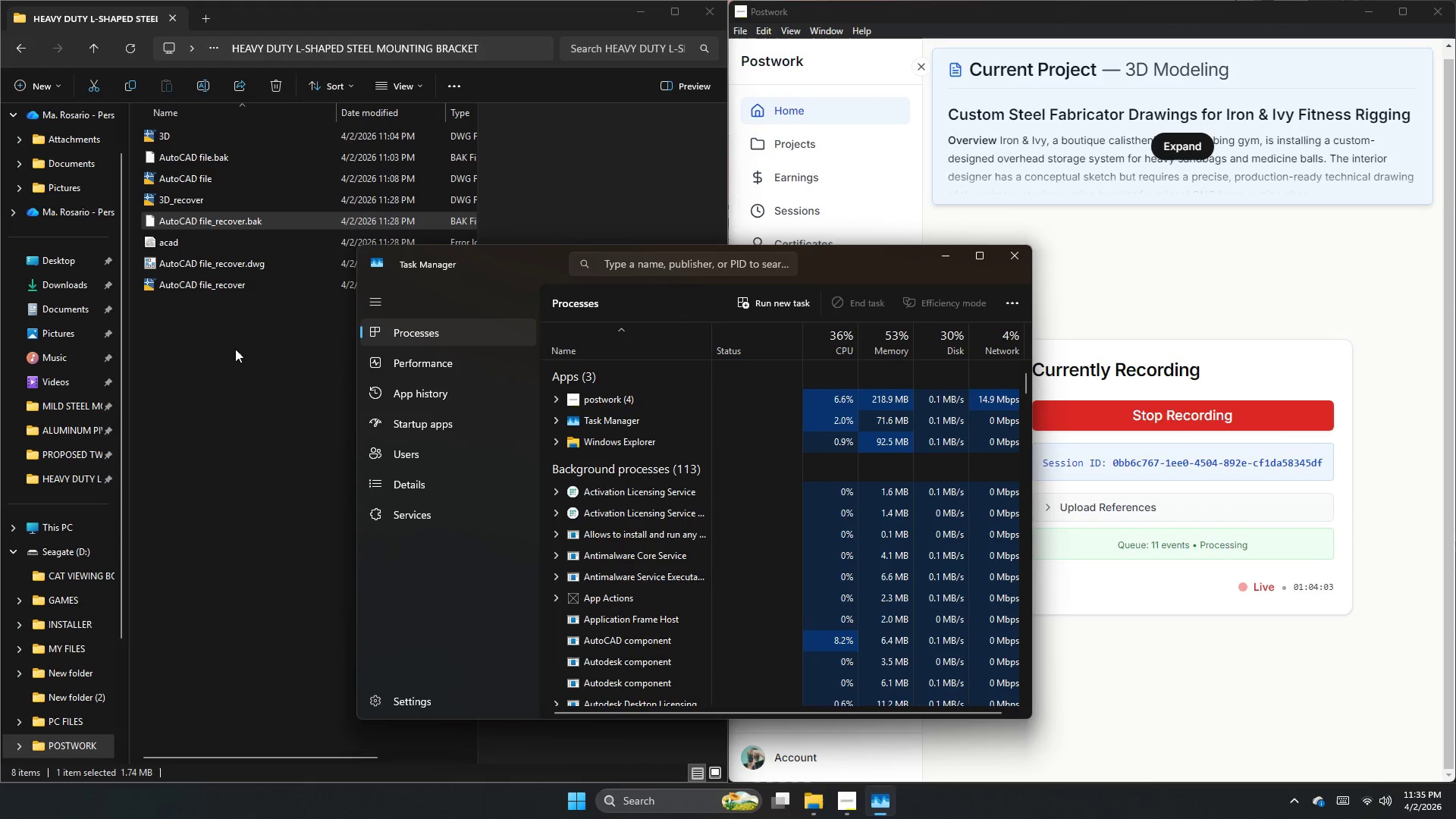 
wait(14.55)
 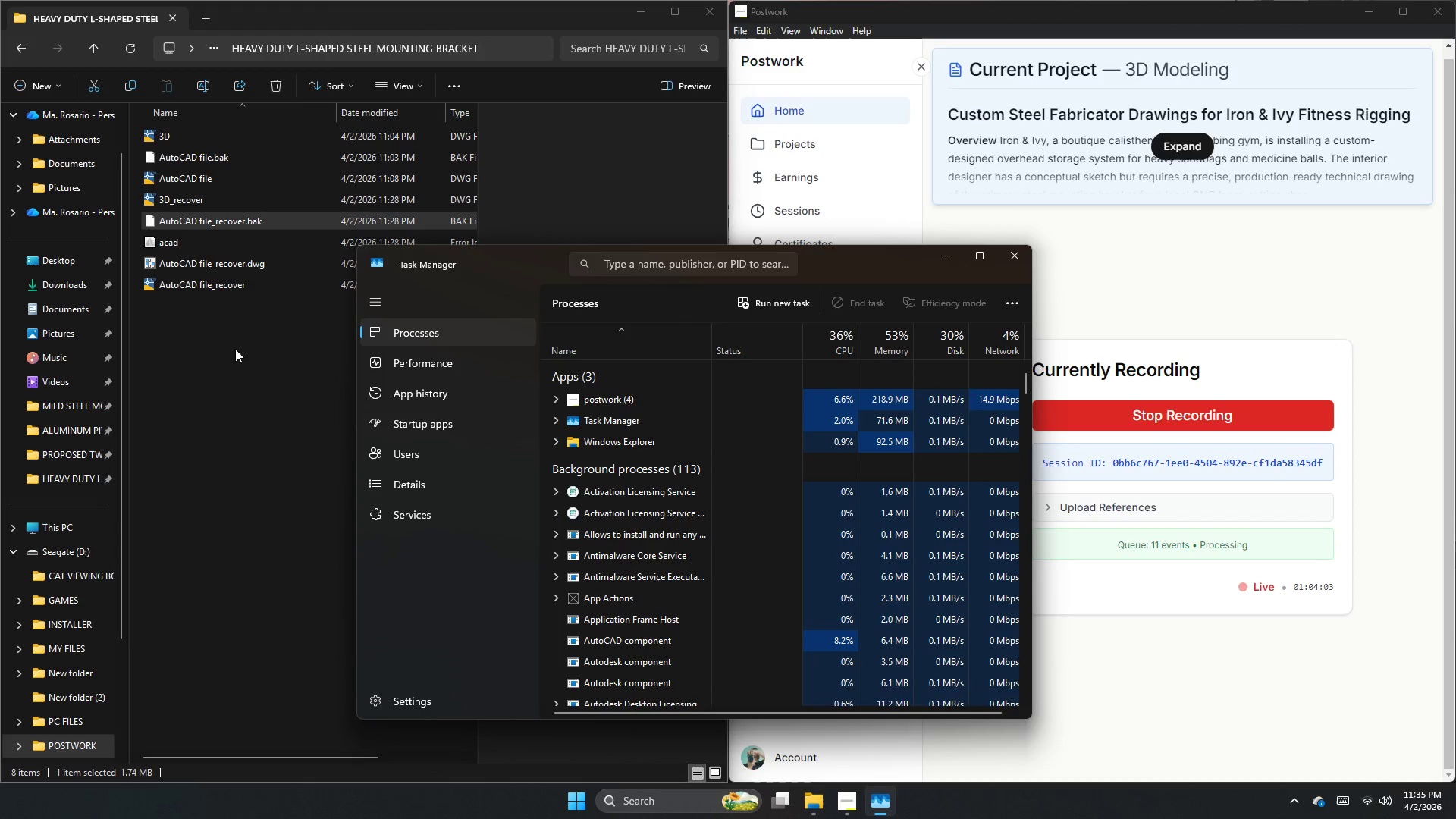 
left_click([212, 245])
 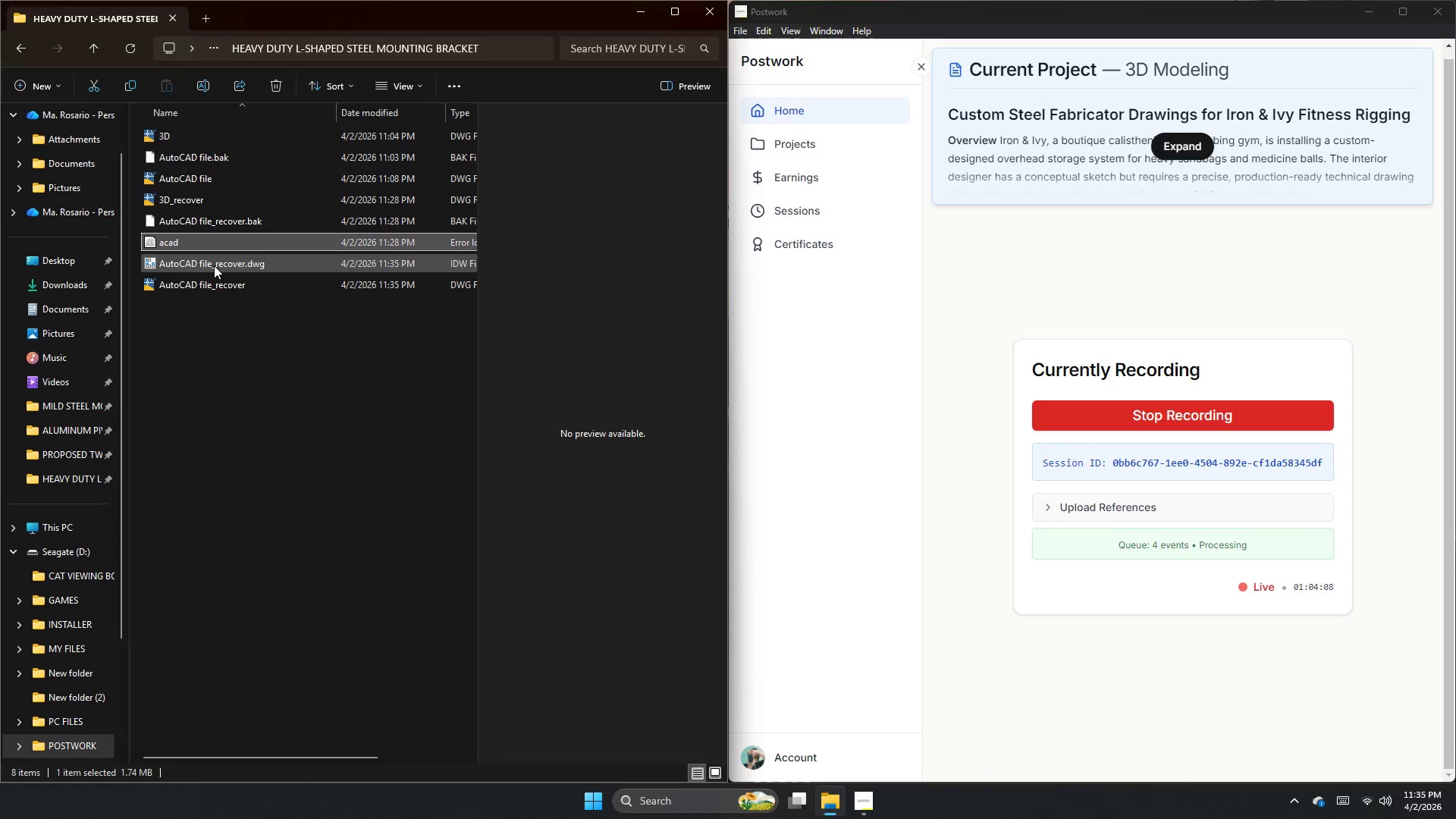 
left_click([214, 265])
 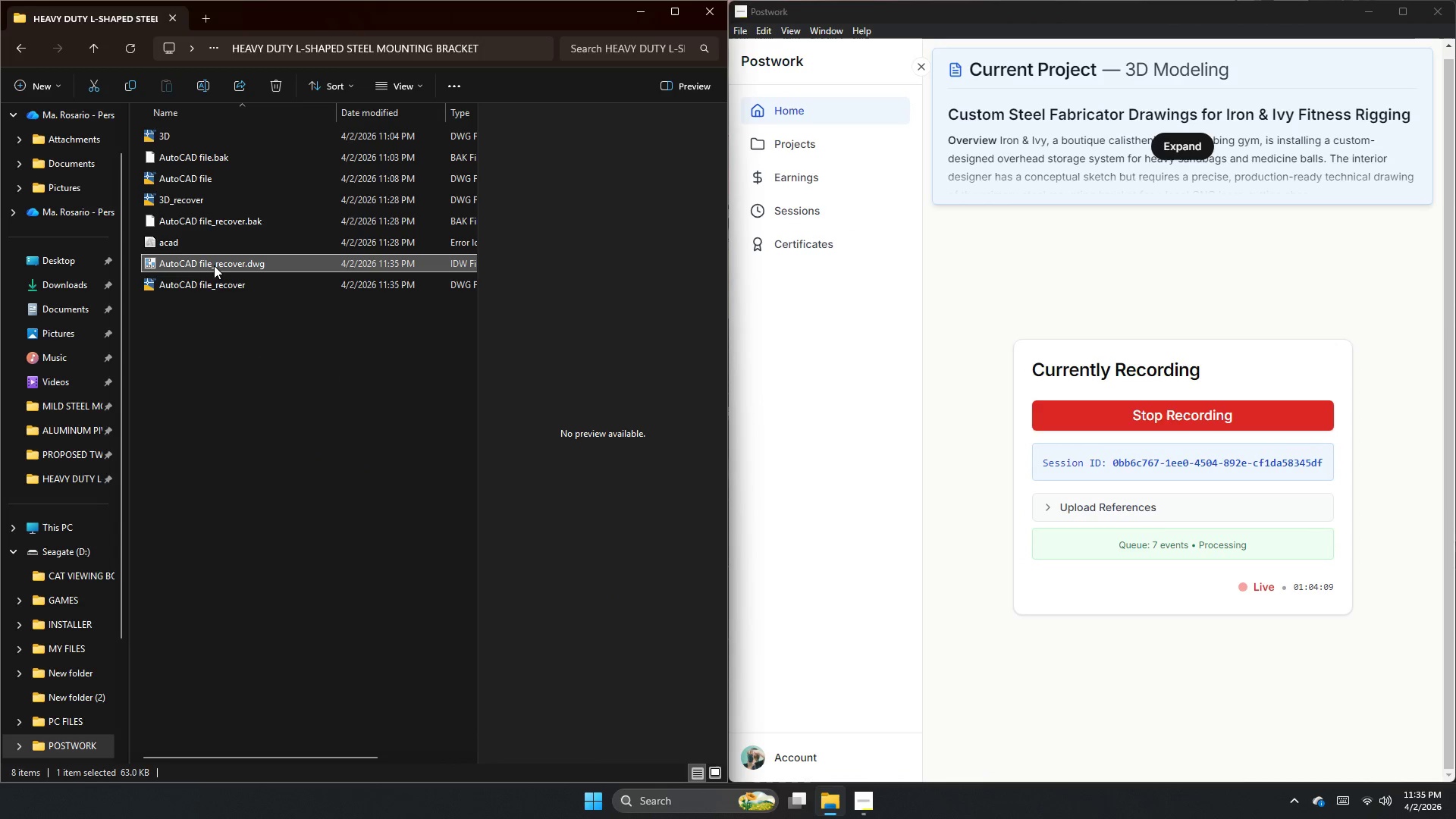 
hold_key(key=ControlLeft, duration=1.52)
left_click([209, 240])
 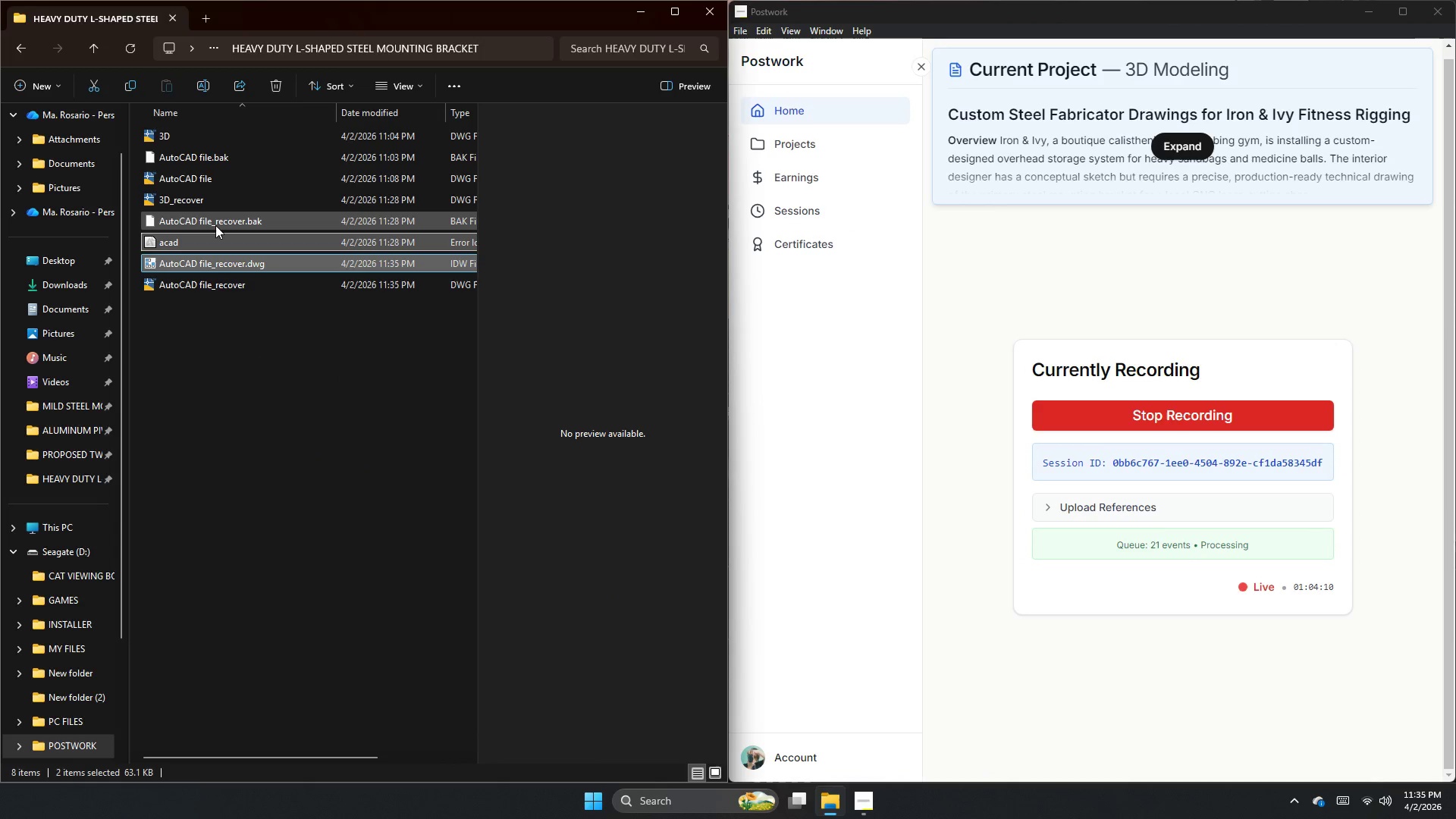 
left_click([215, 225])
 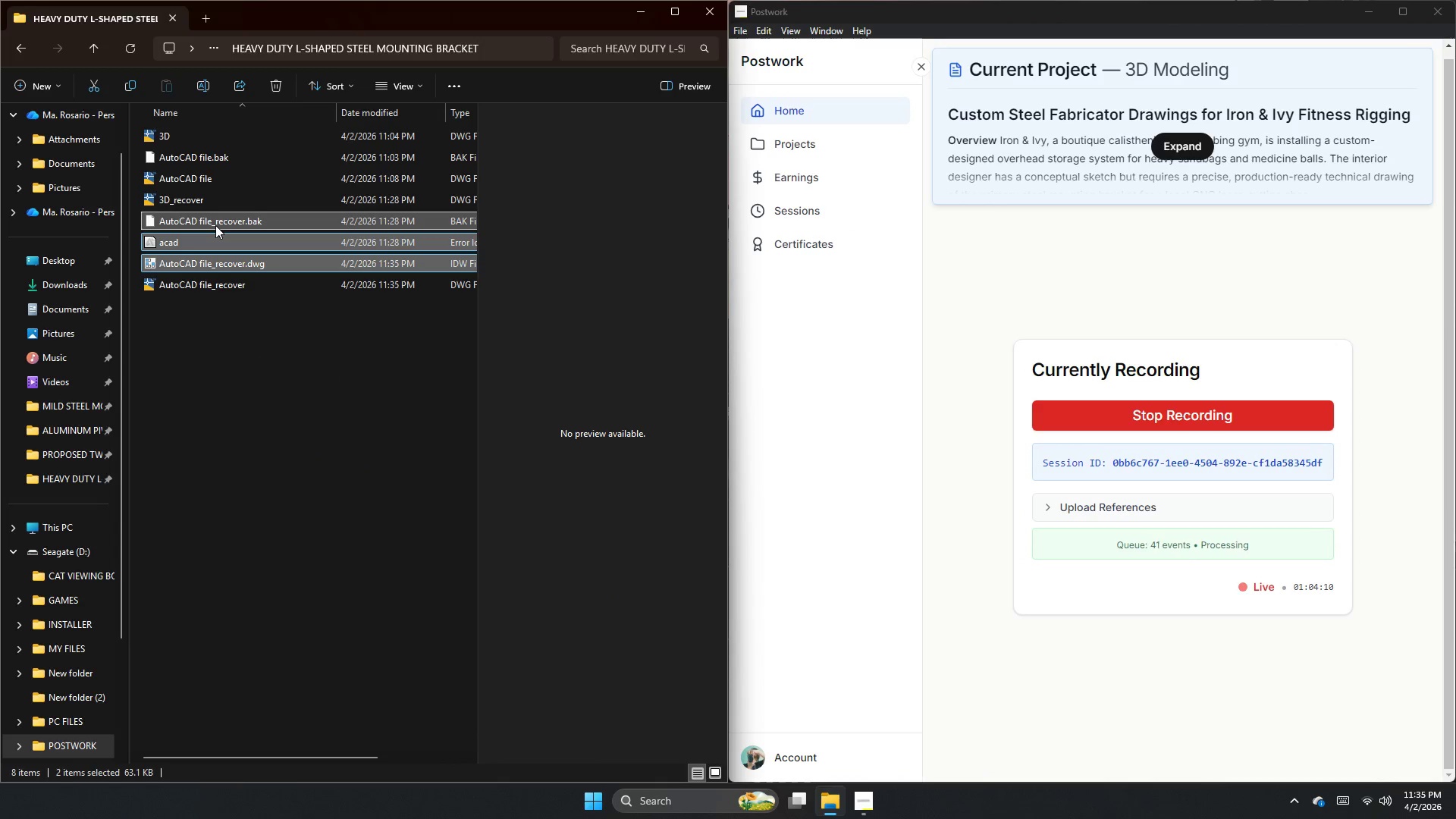 
key(Control+ControlLeft)
 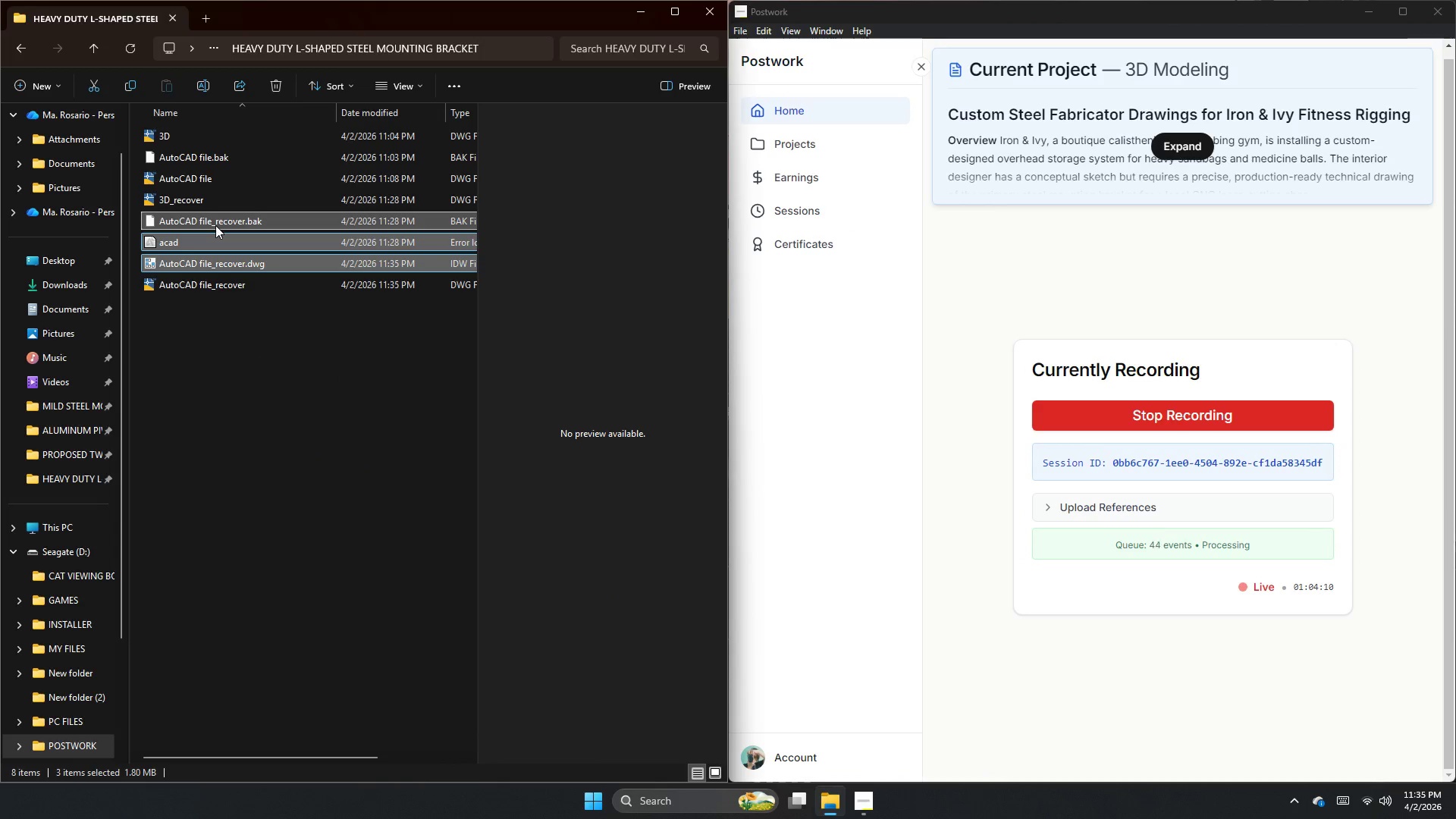 
key(Control+ControlLeft)
 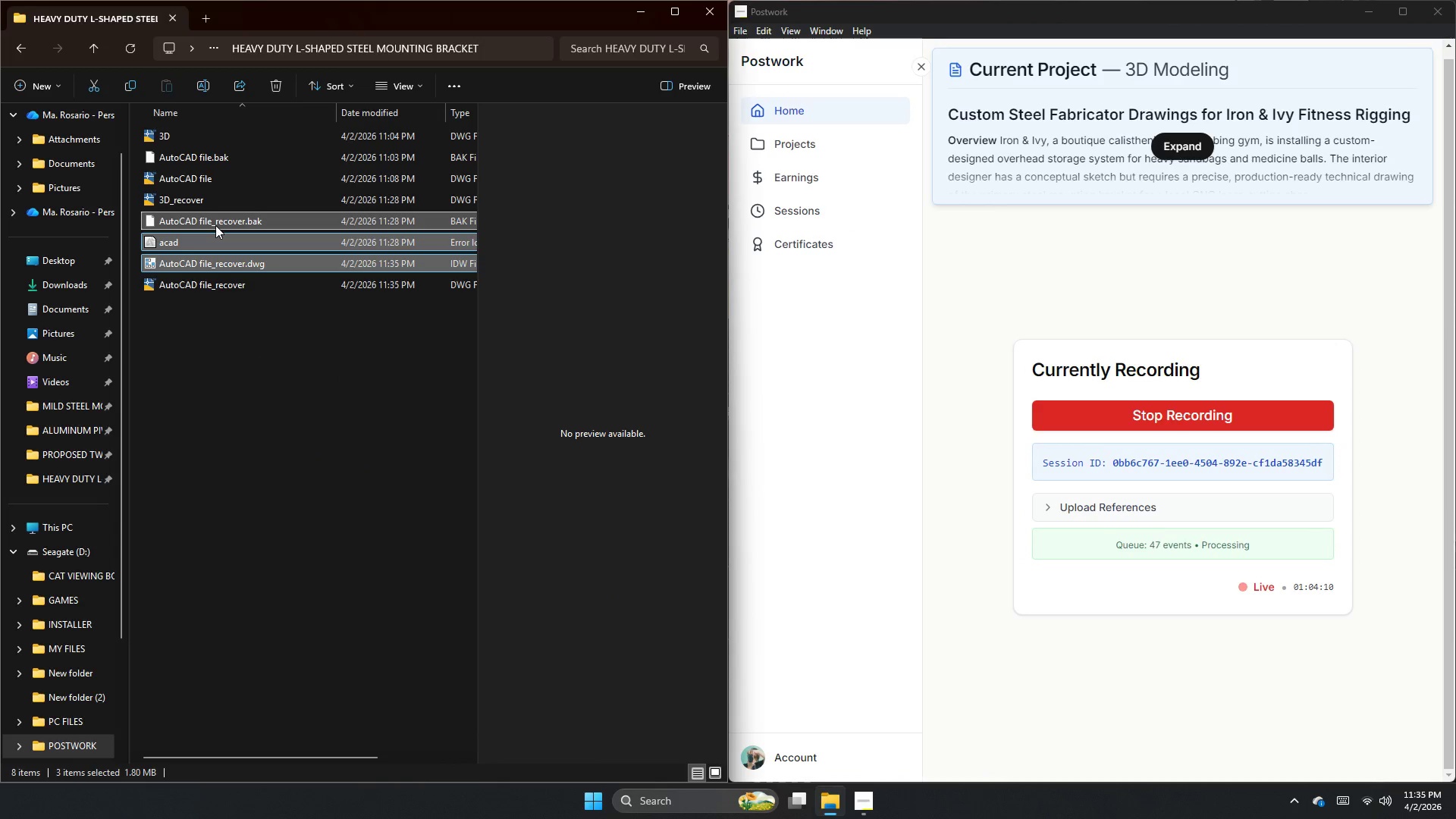 
key(Control+ControlLeft)
 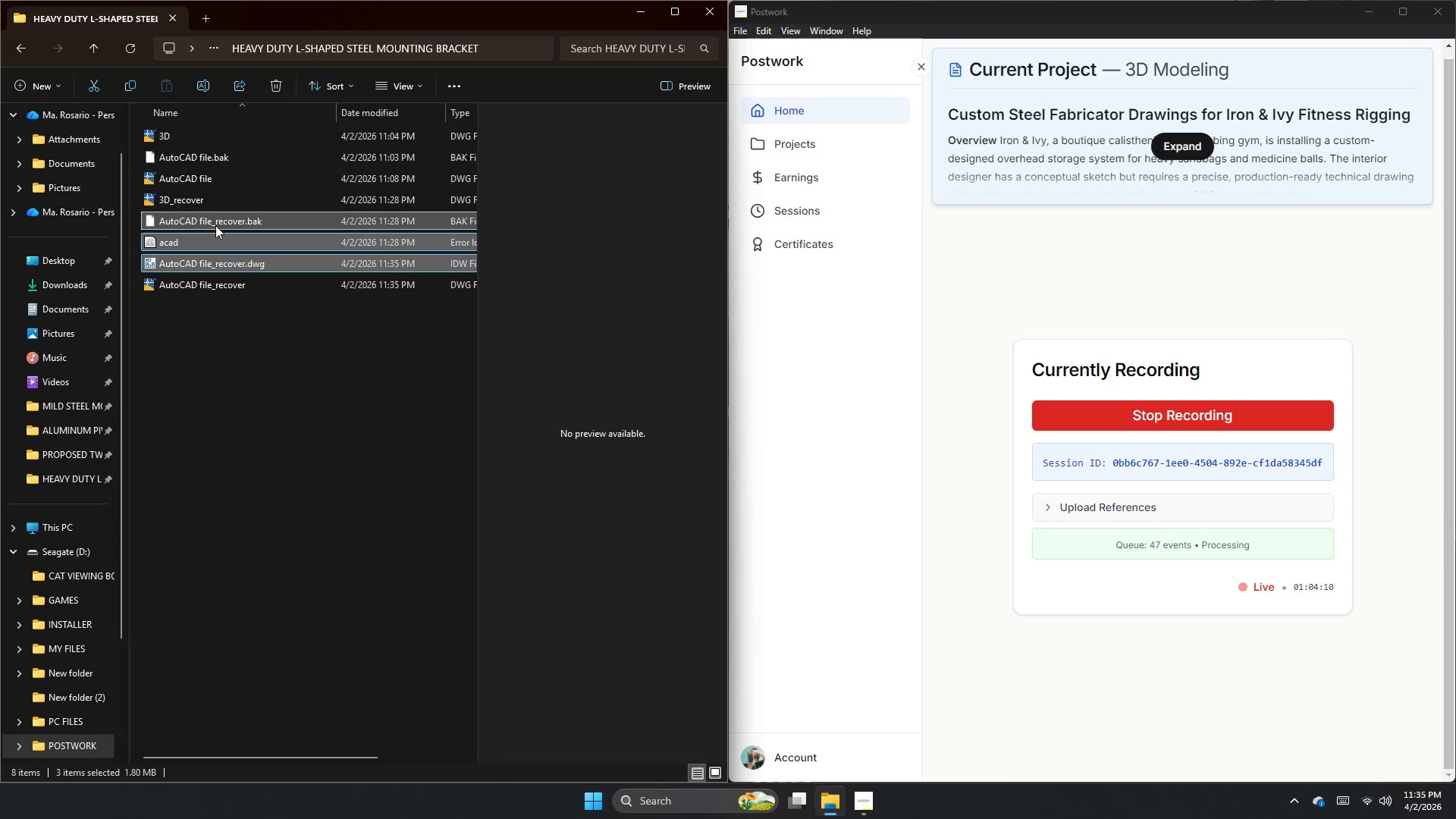 
key(Control+ControlLeft)
 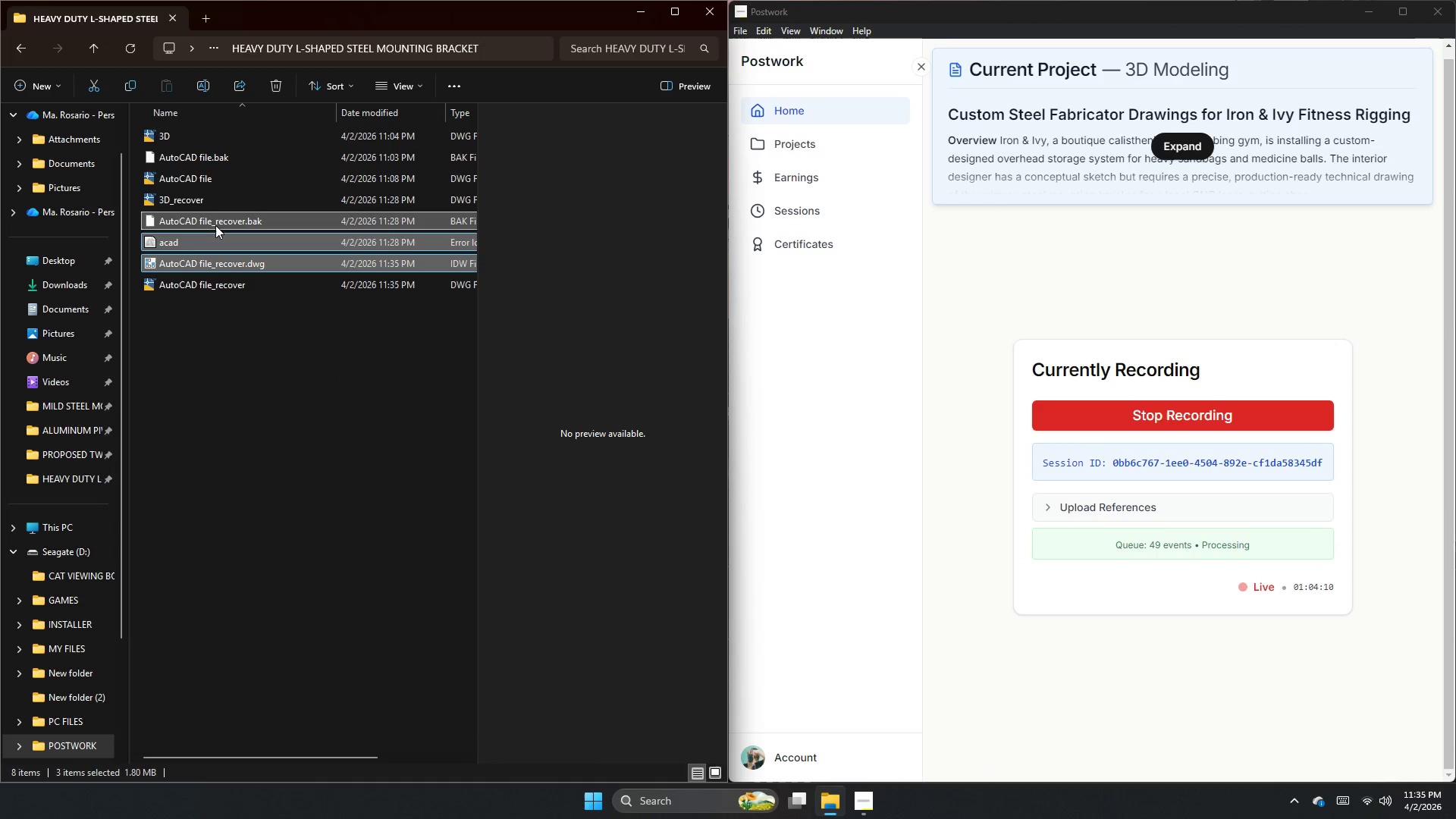 
key(Control+ControlLeft)
 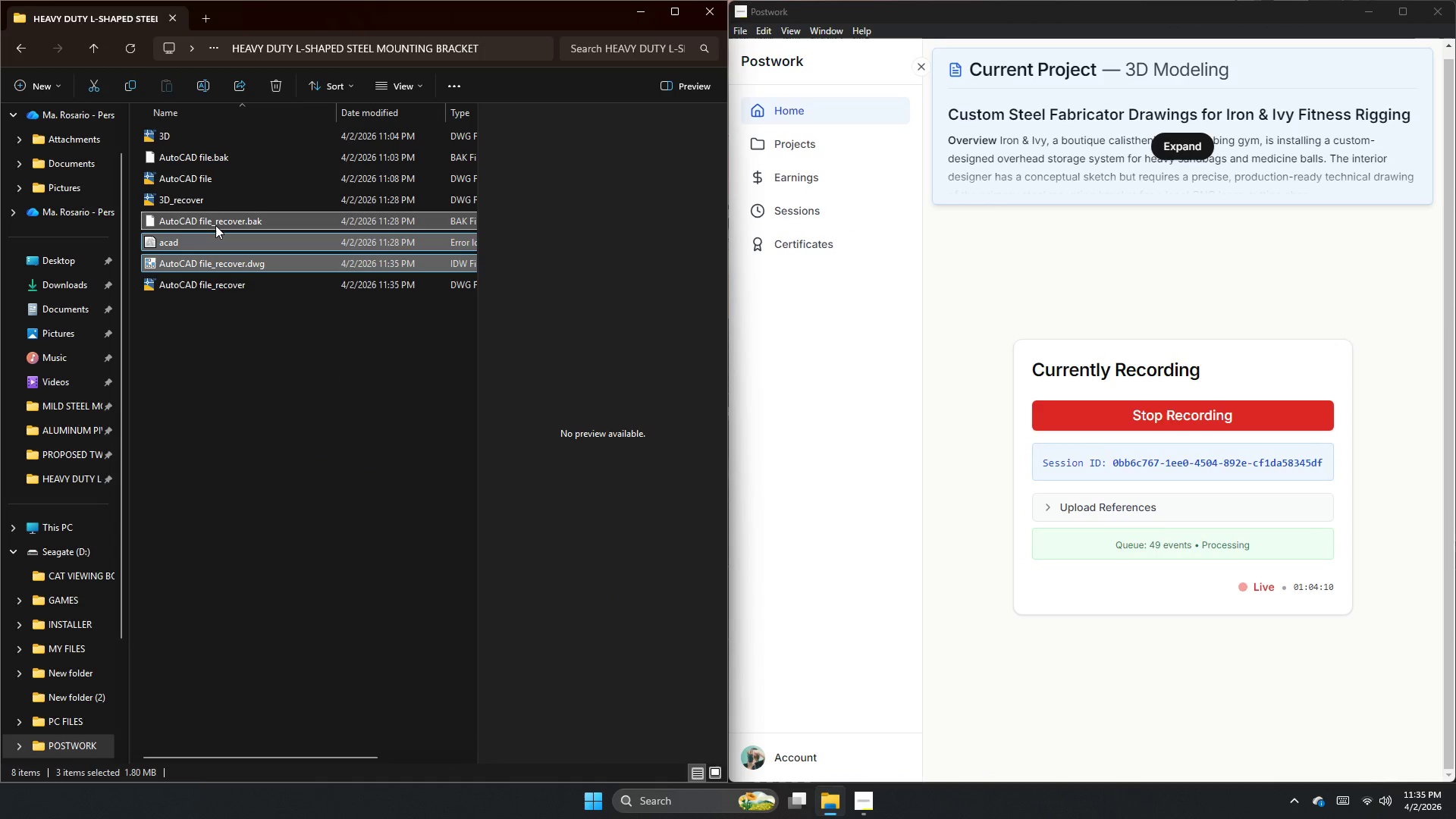 
key(Control+ControlLeft)
 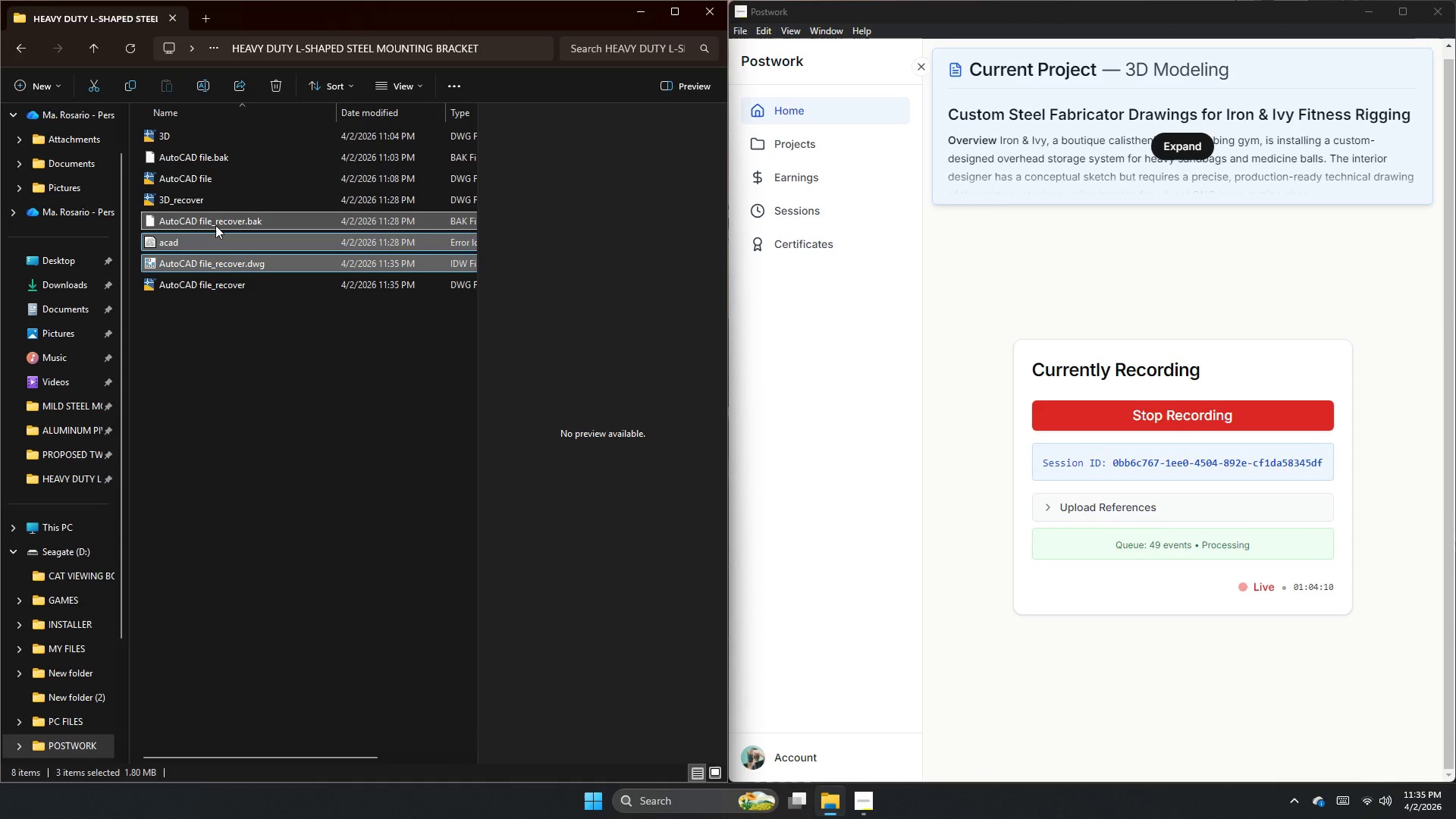 
key(Control+ControlLeft)
 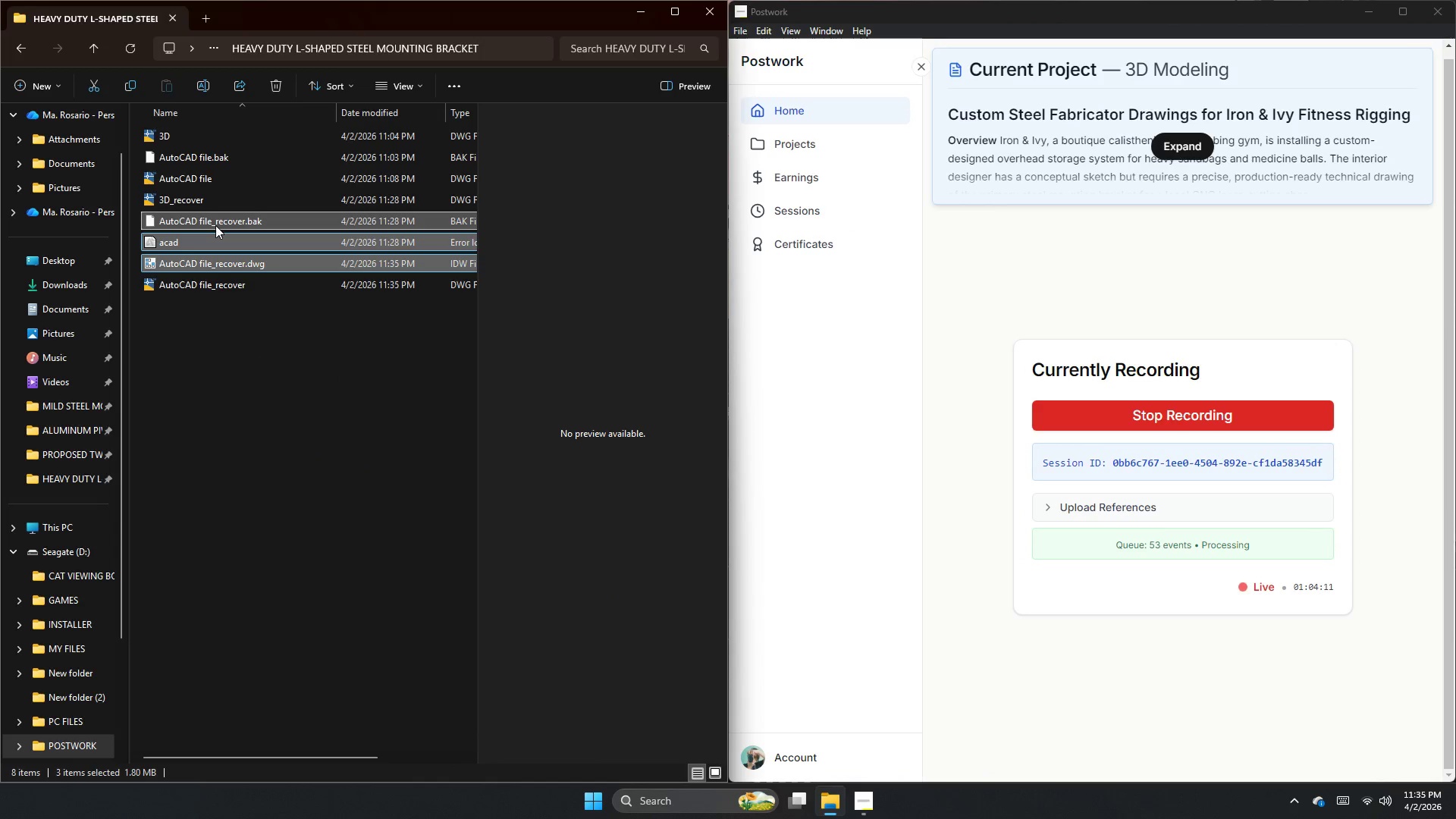 
key(Delete)
 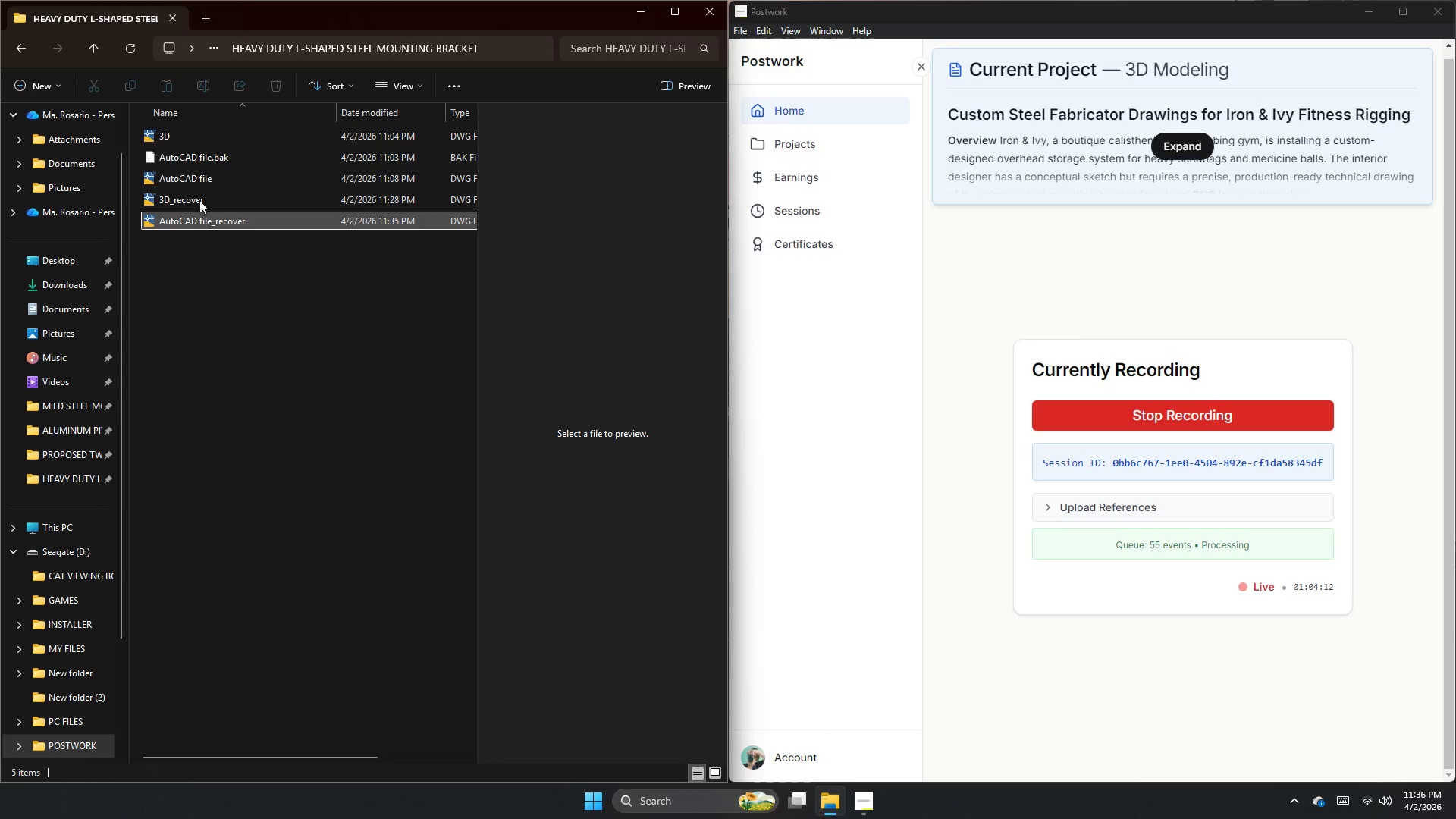 
left_click([168, 205])
 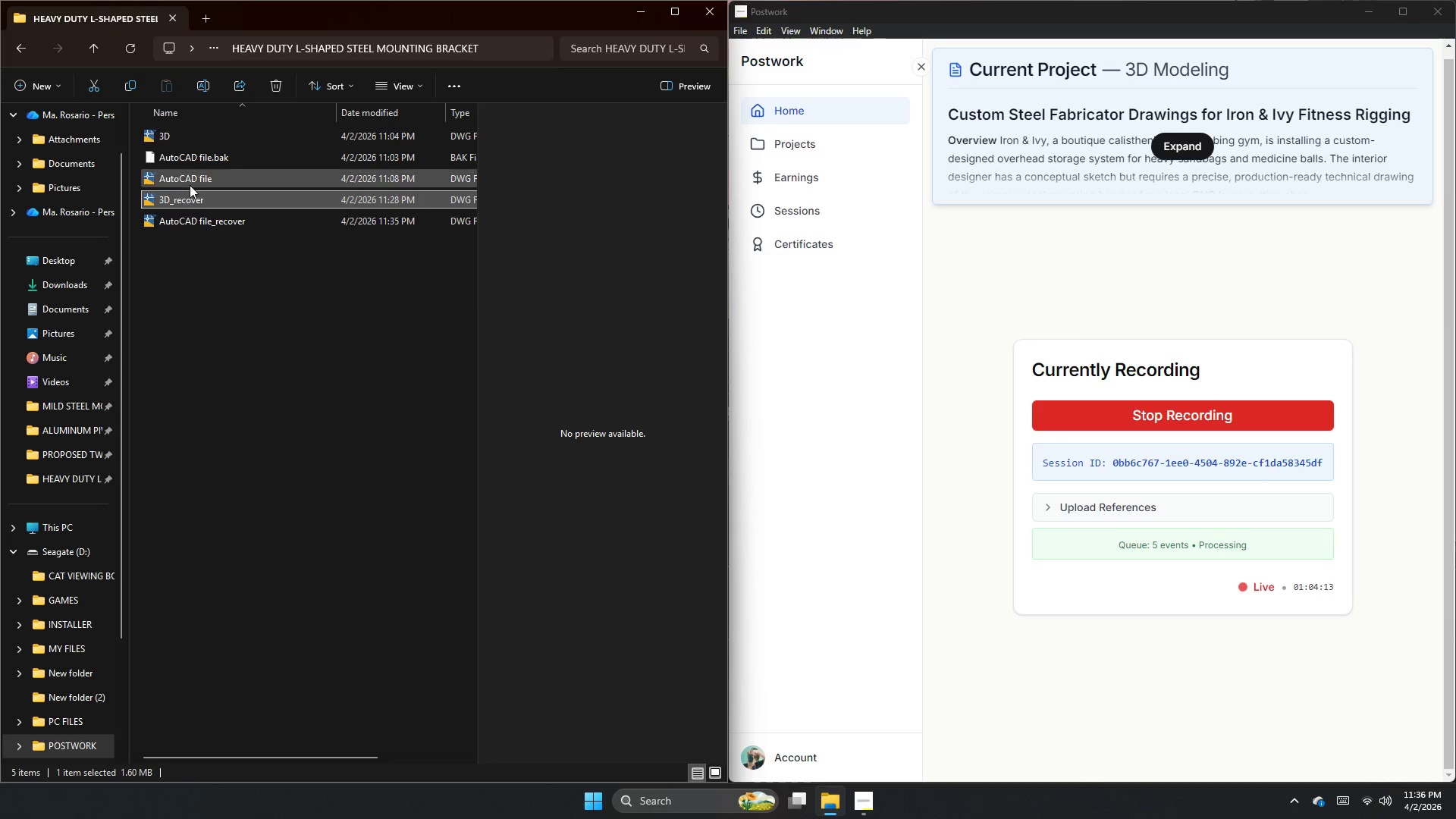 
left_click([206, 174])
 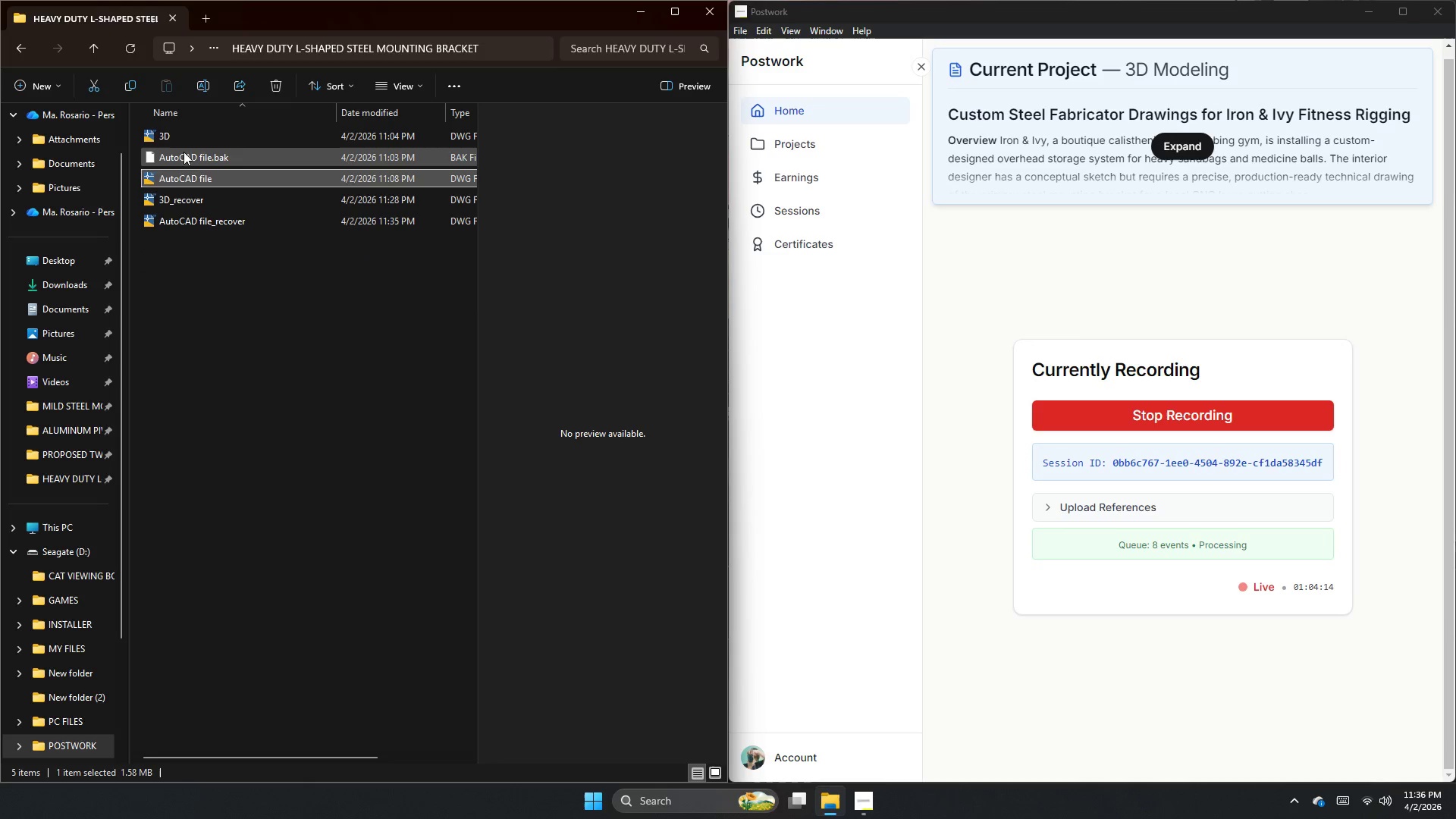 
hold_key(key=ControlLeft, duration=1.51)
left_click([183, 149])
 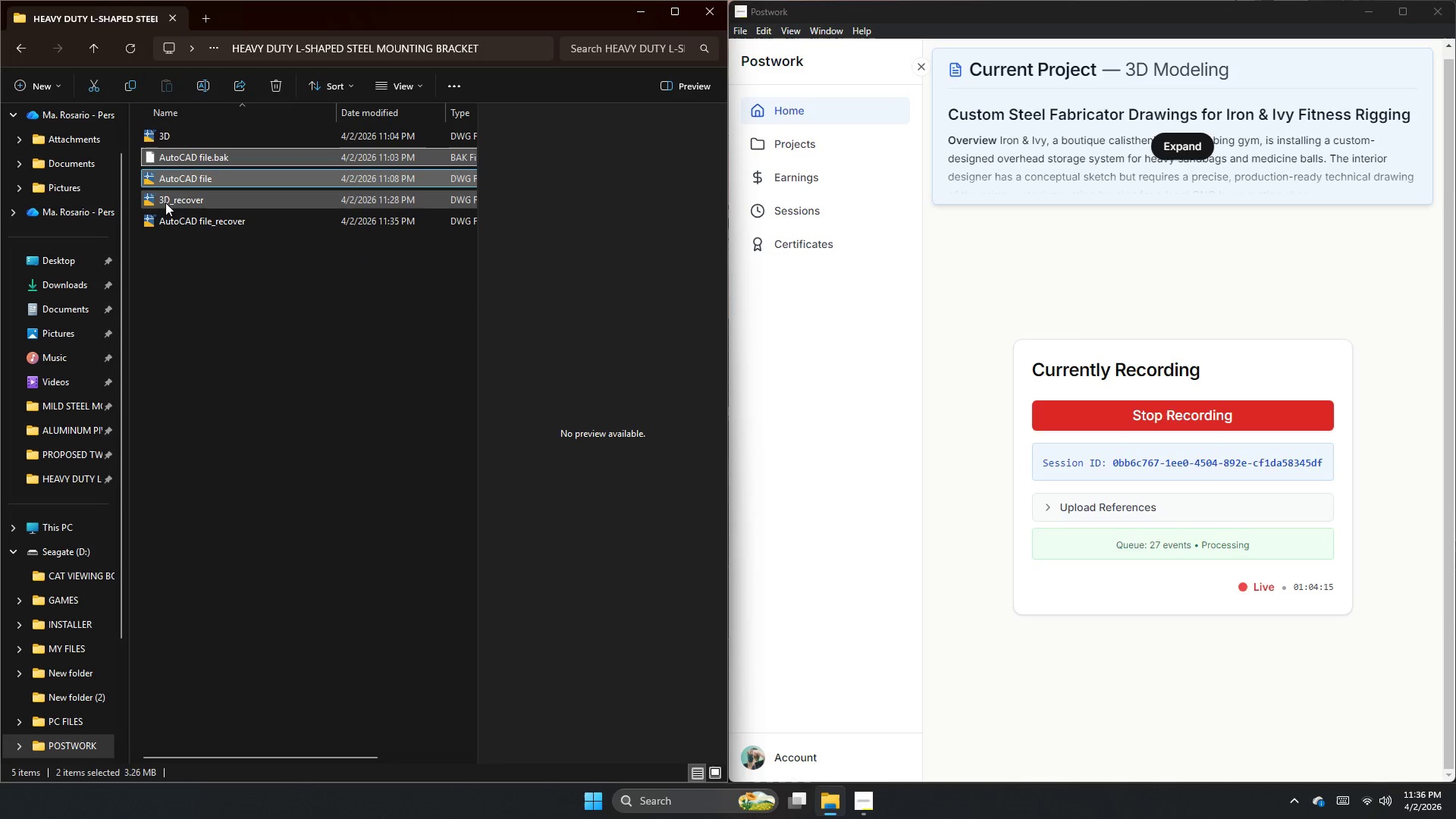 
left_click([170, 200])
 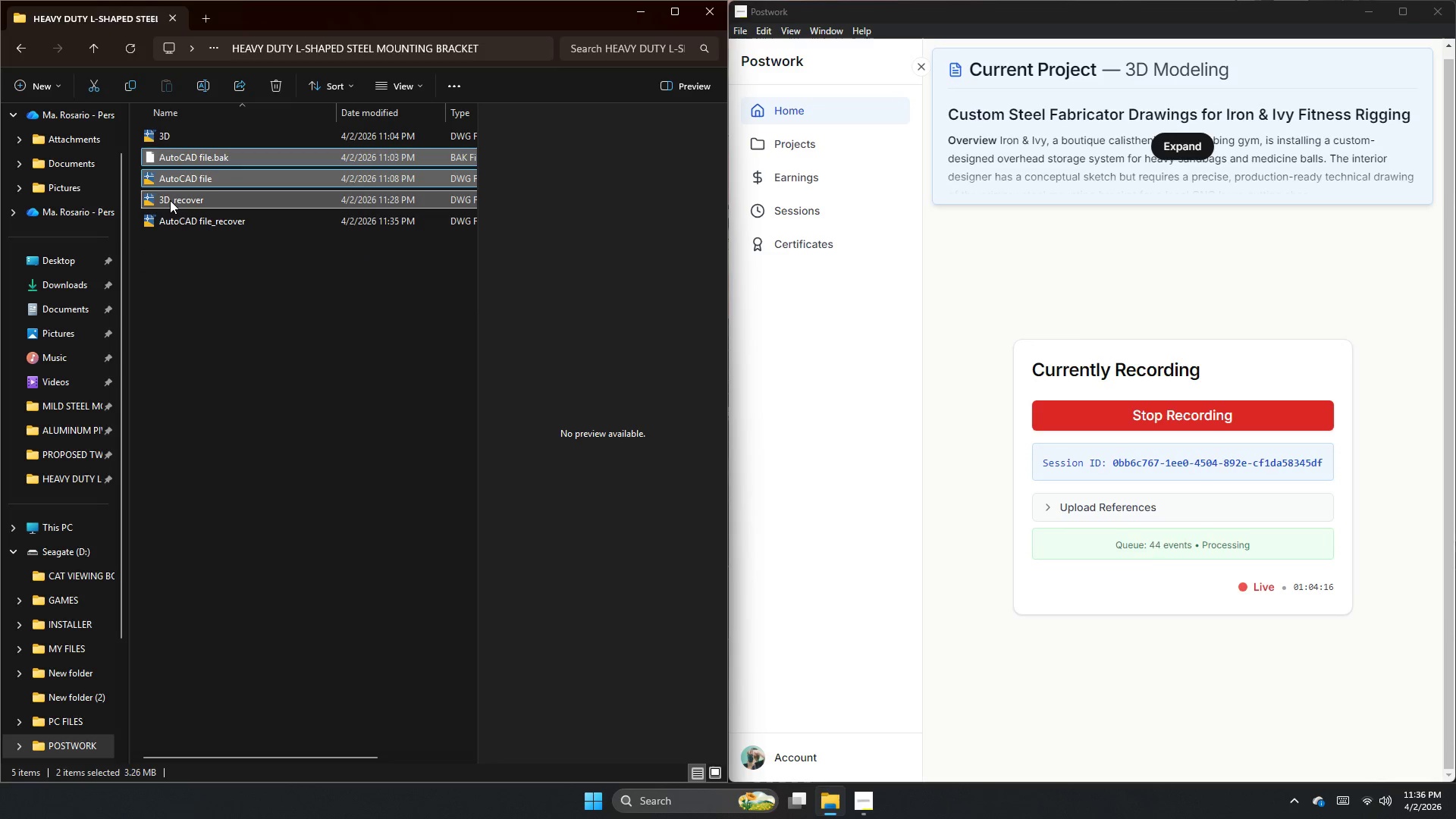 
hold_key(key=ControlLeft, duration=0.88)
 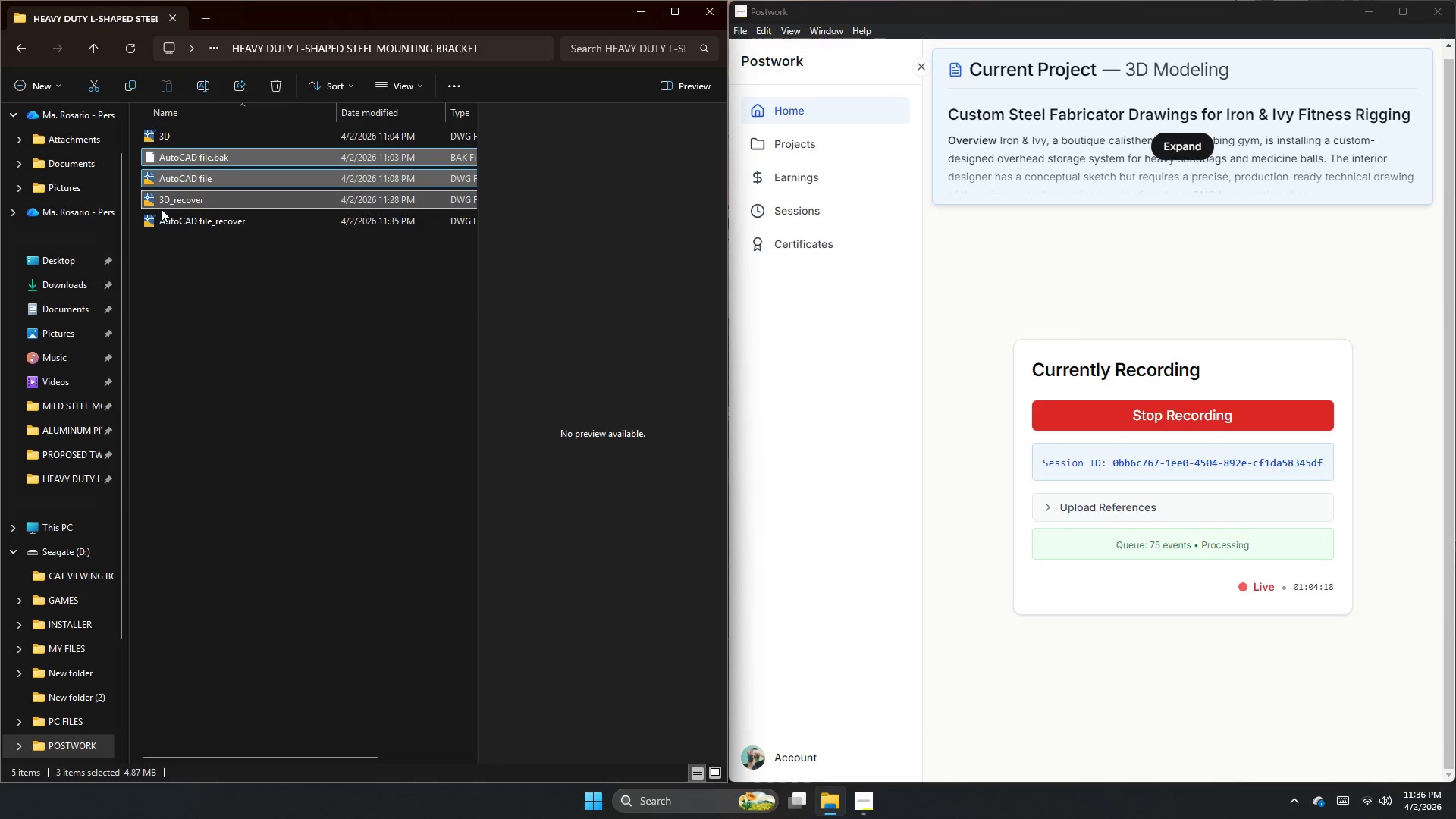 
key(Delete)
 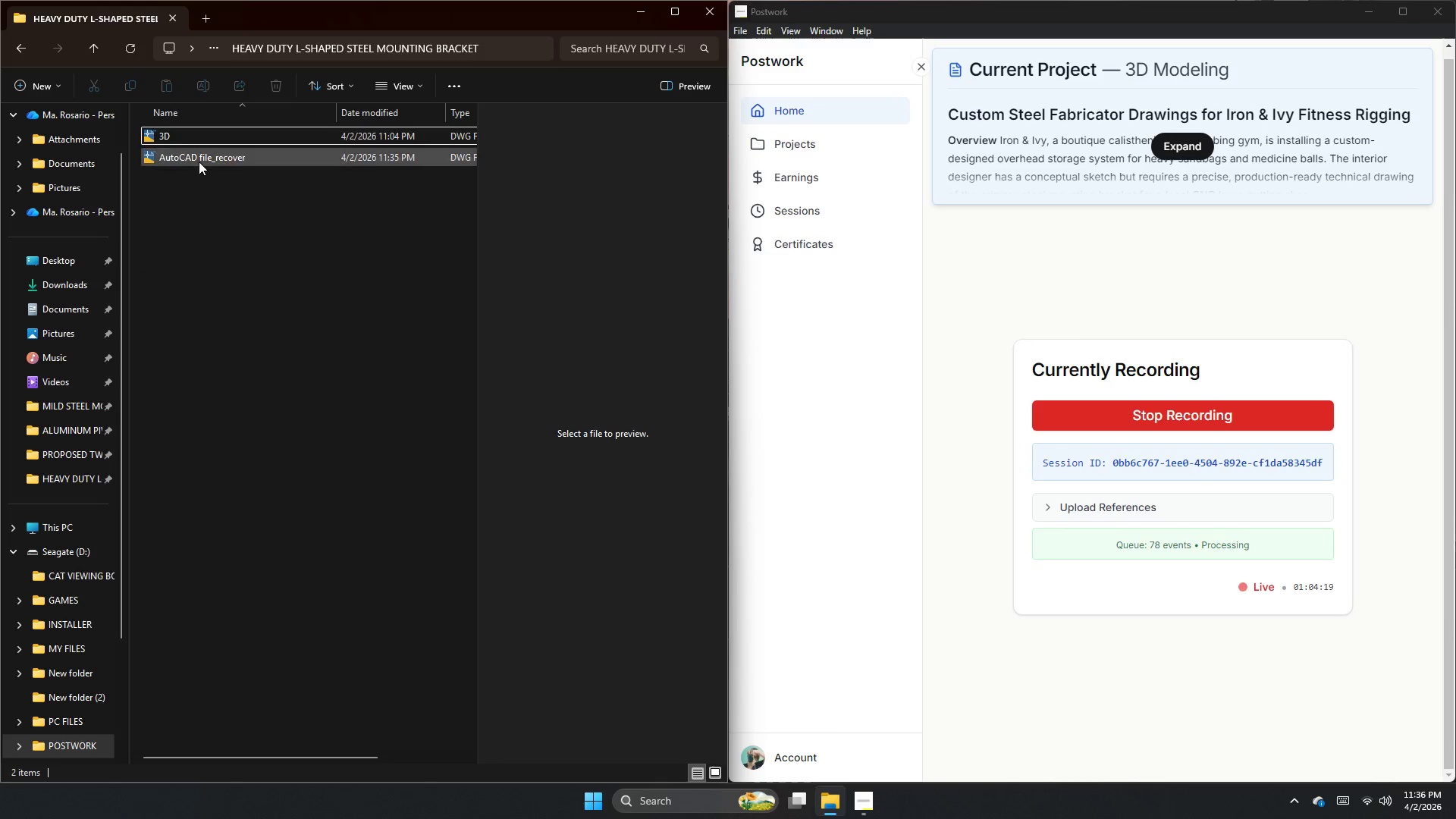 
double_click([199, 162])
 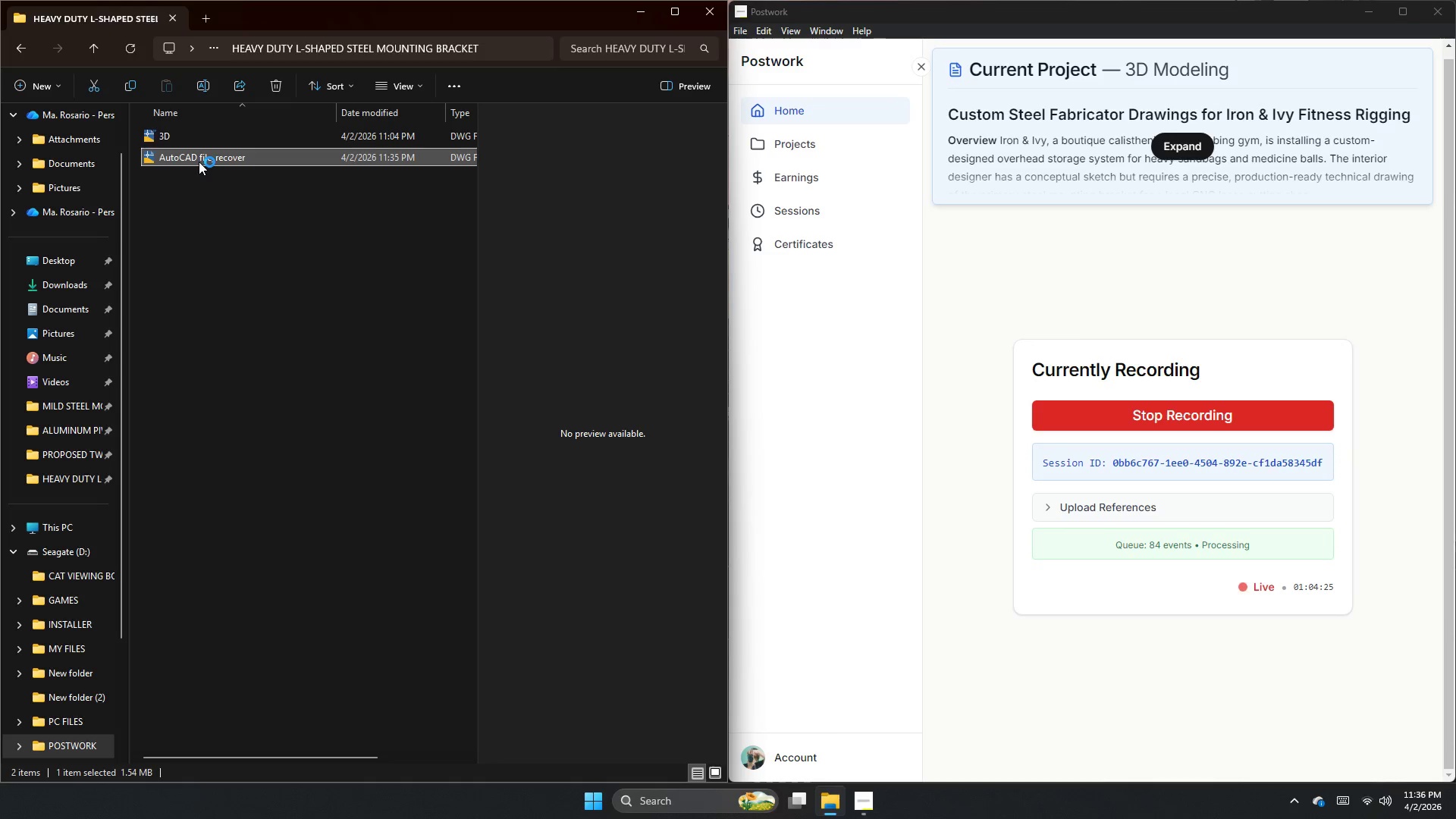 
wait(7.67)
 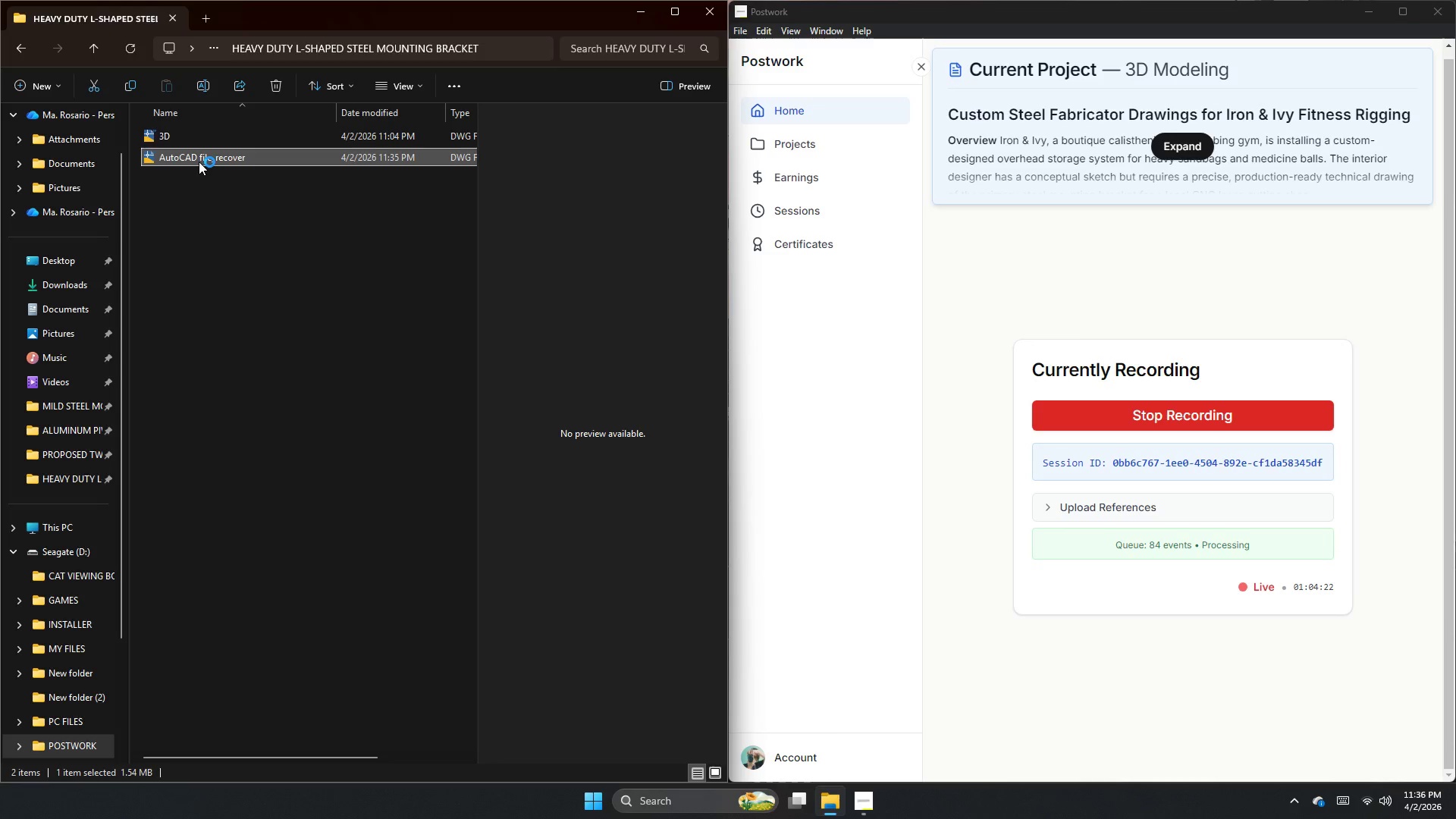 
left_click([868, 805])